 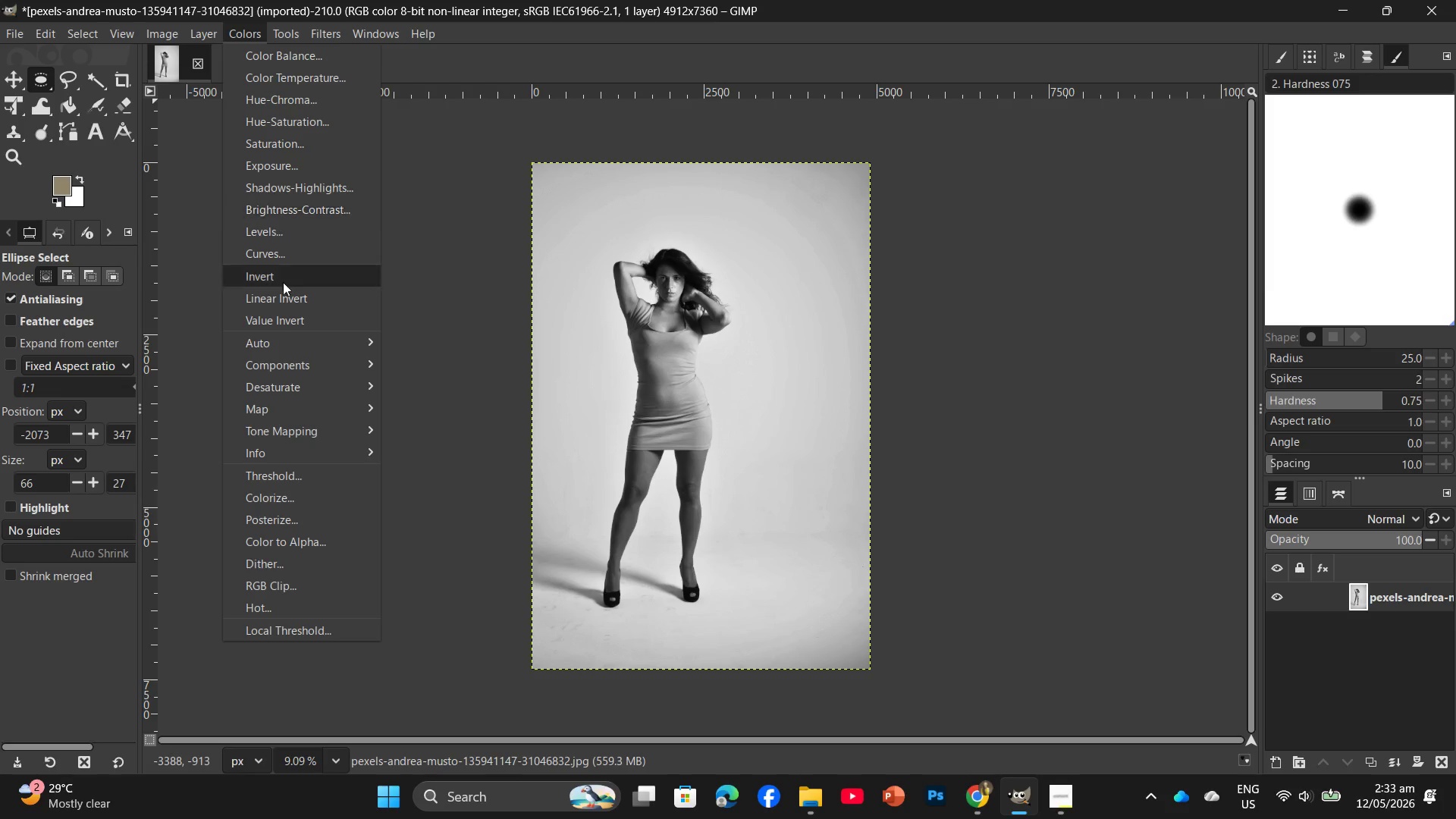 
left_click([282, 262])
 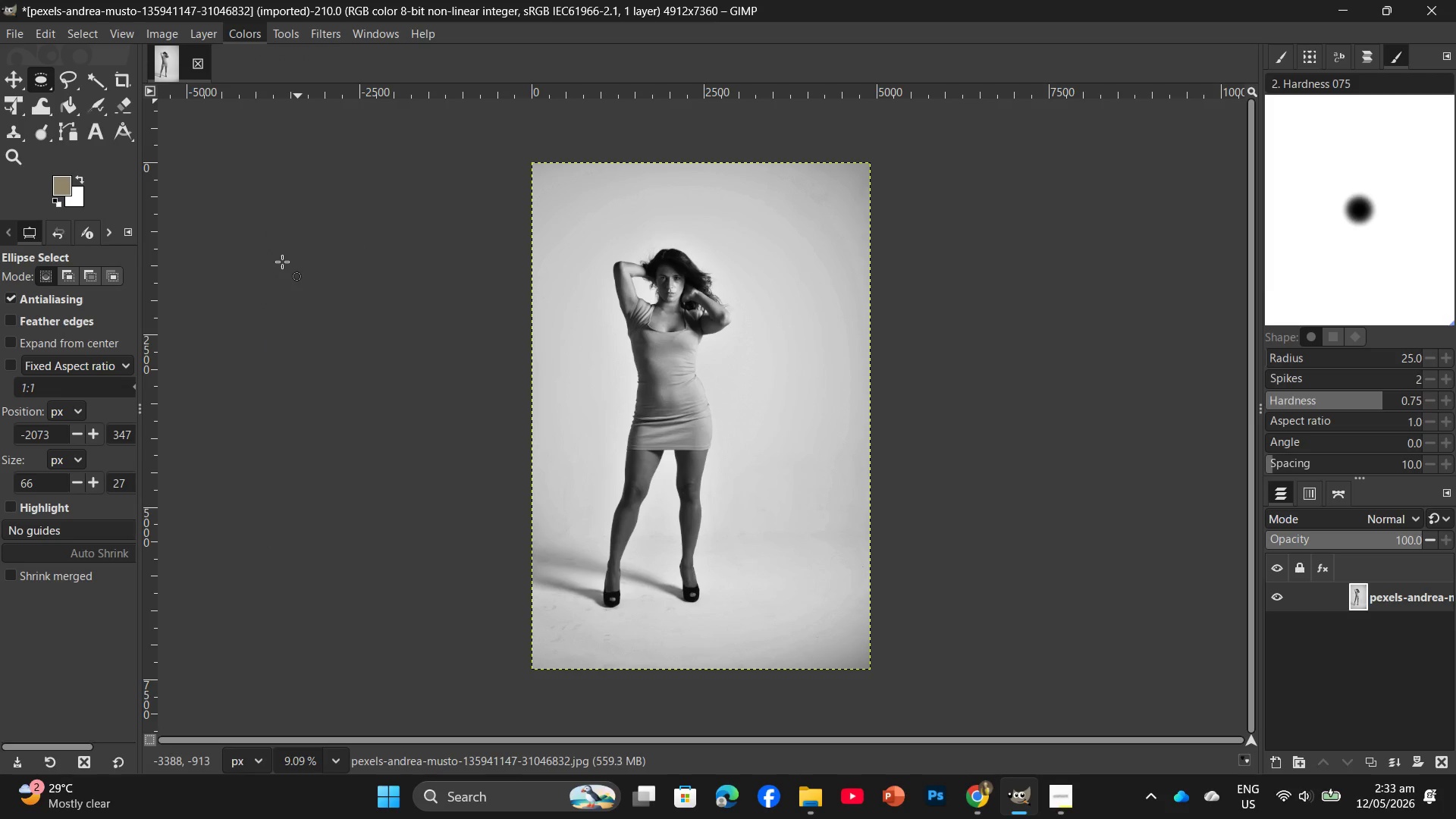 
left_click_drag(start_coordinate=[331, 226], to_coordinate=[349, 236])
 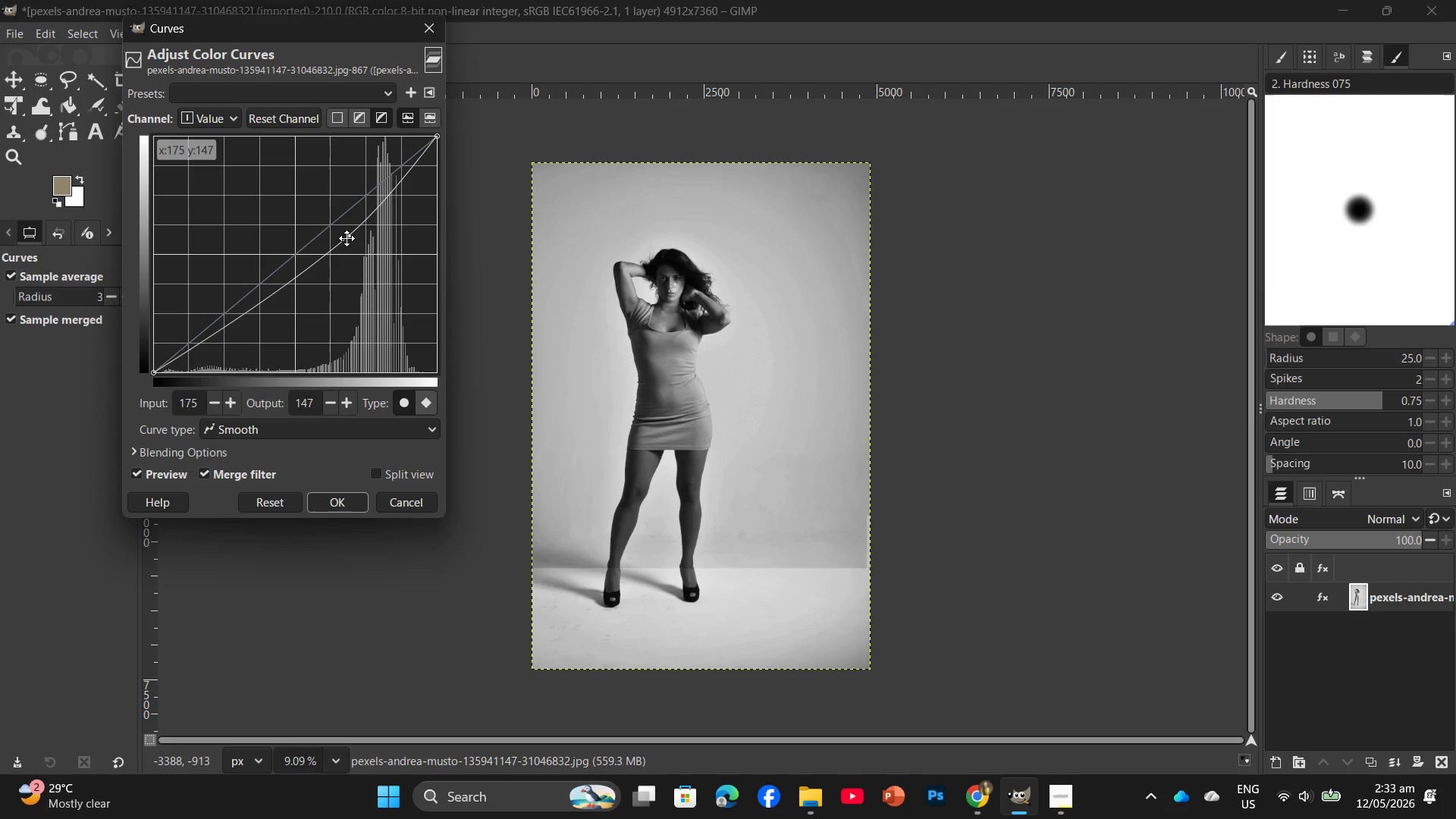 
left_click([349, 234])
 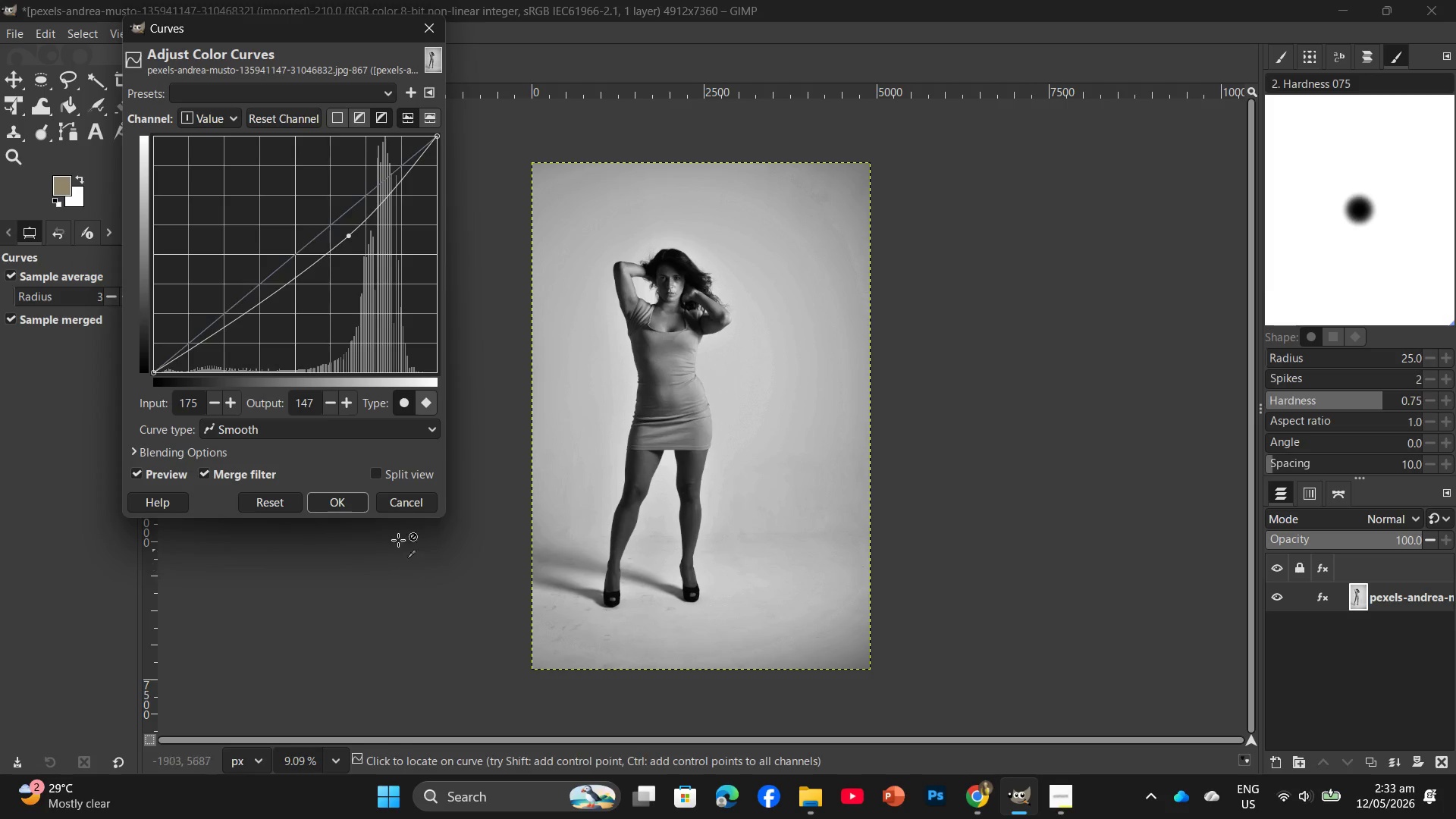 
left_click([404, 504])
 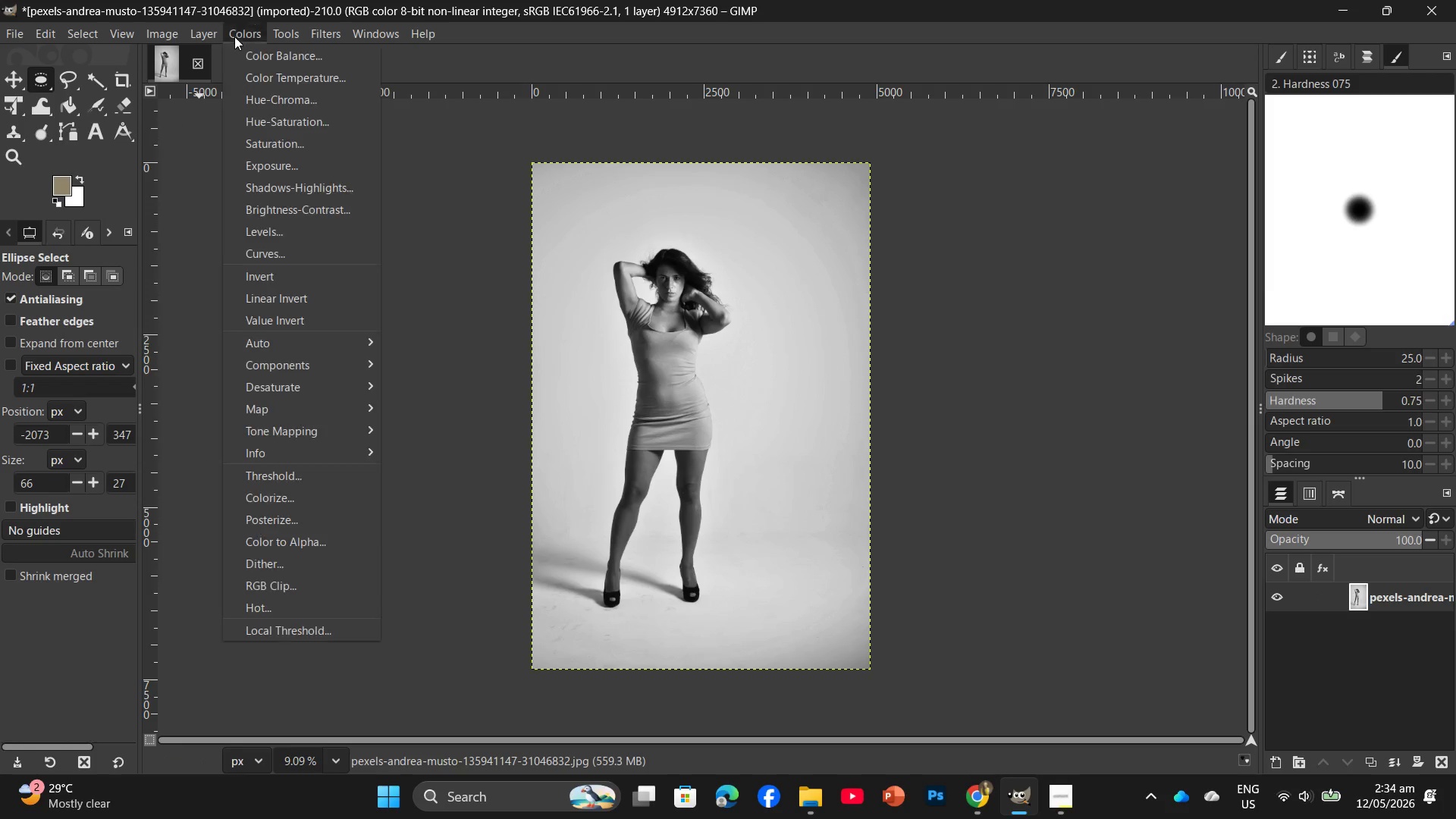 
left_click([275, 230])
 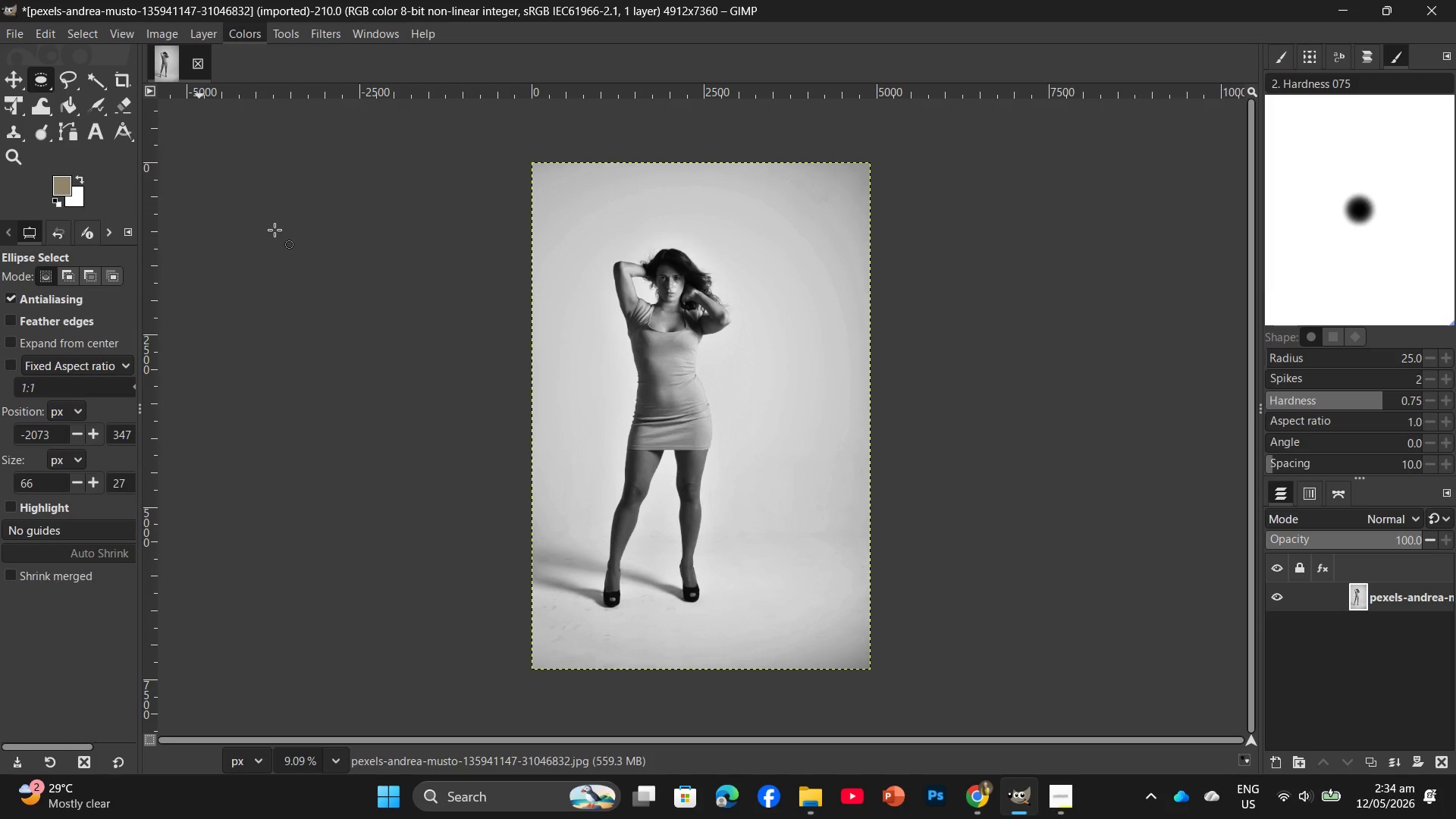 
left_click([76, 334])
 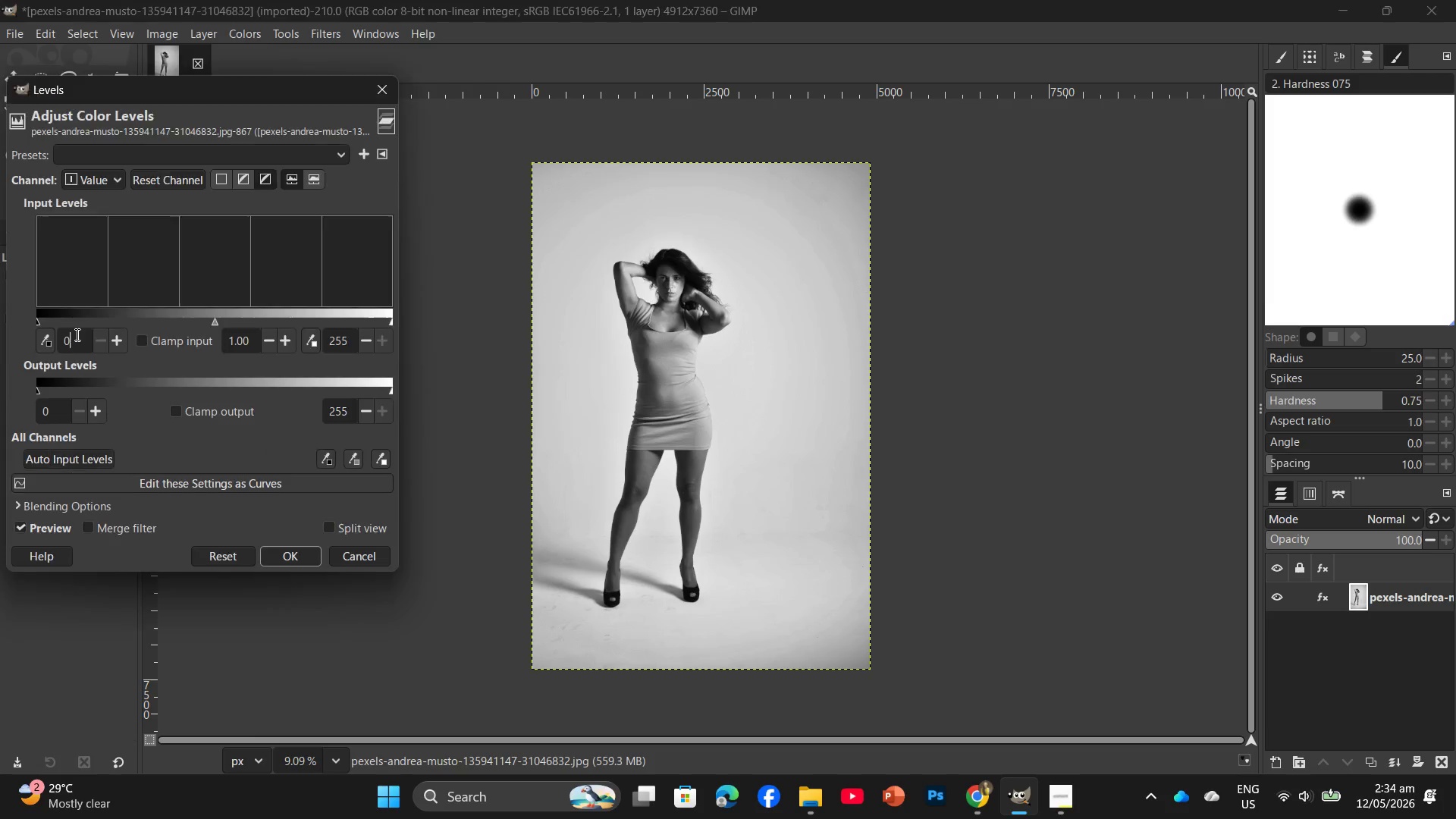 
key(Backspace)
 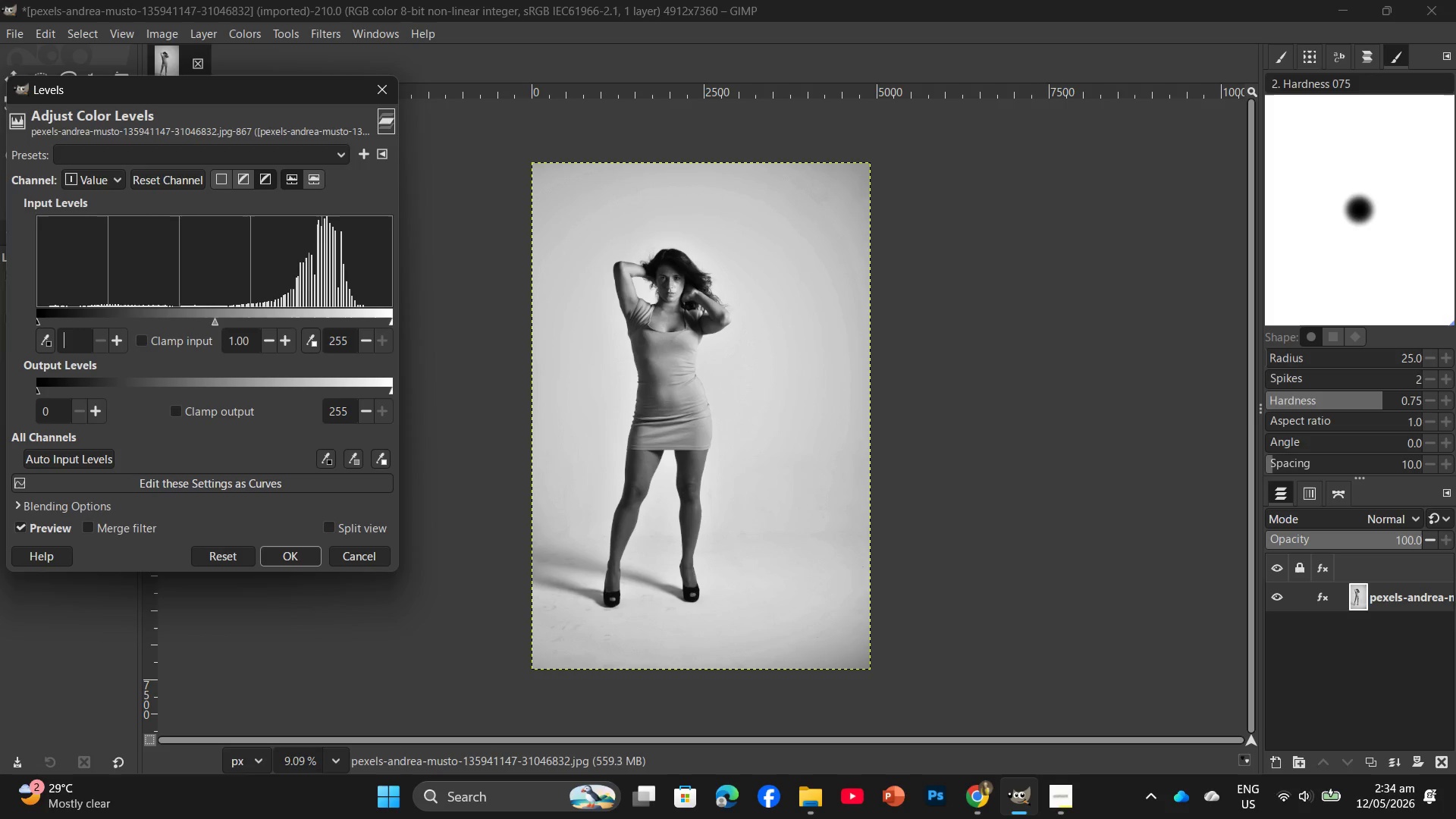 
key(Numpad3)
 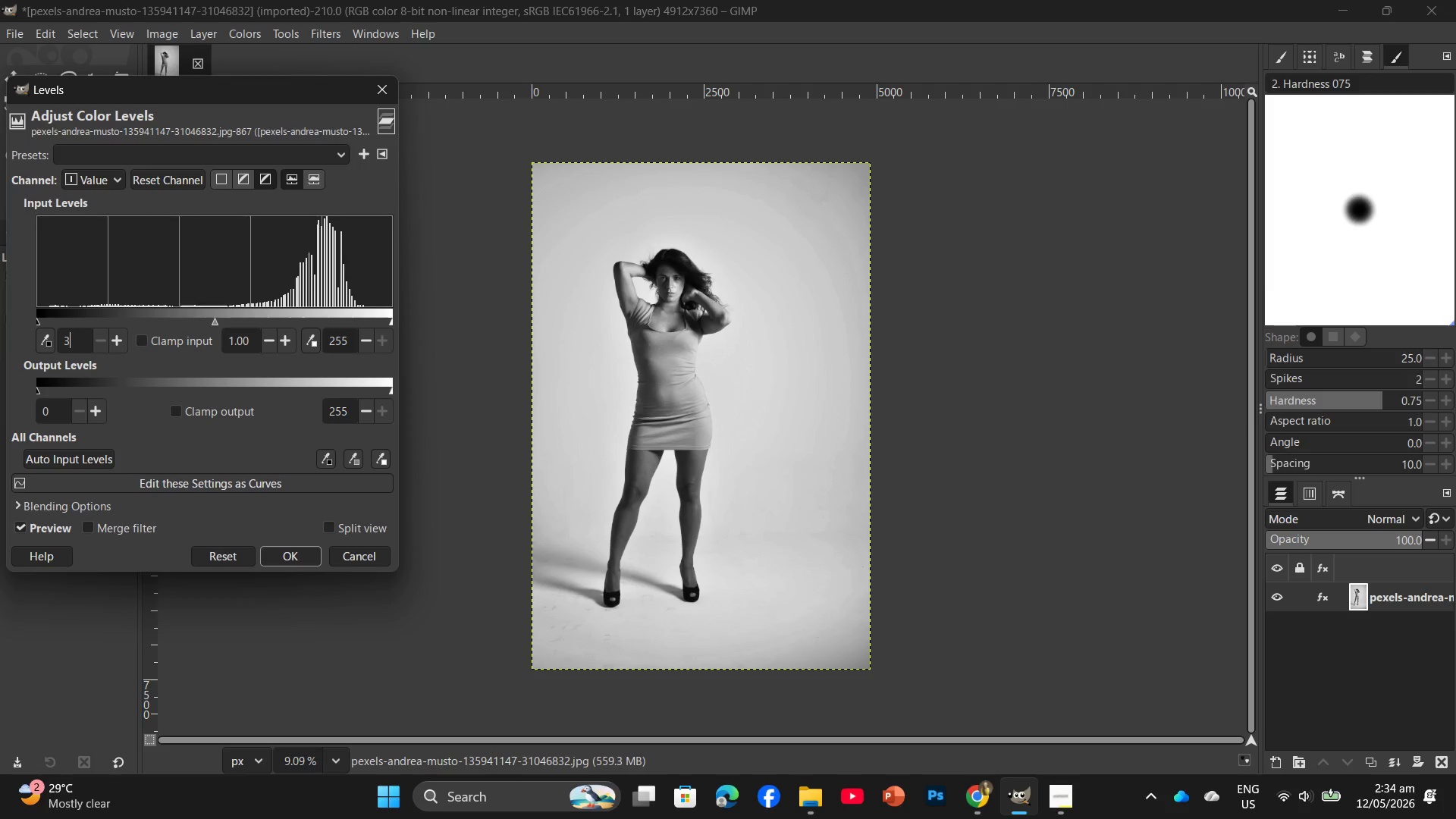 
key(Numpad0)
 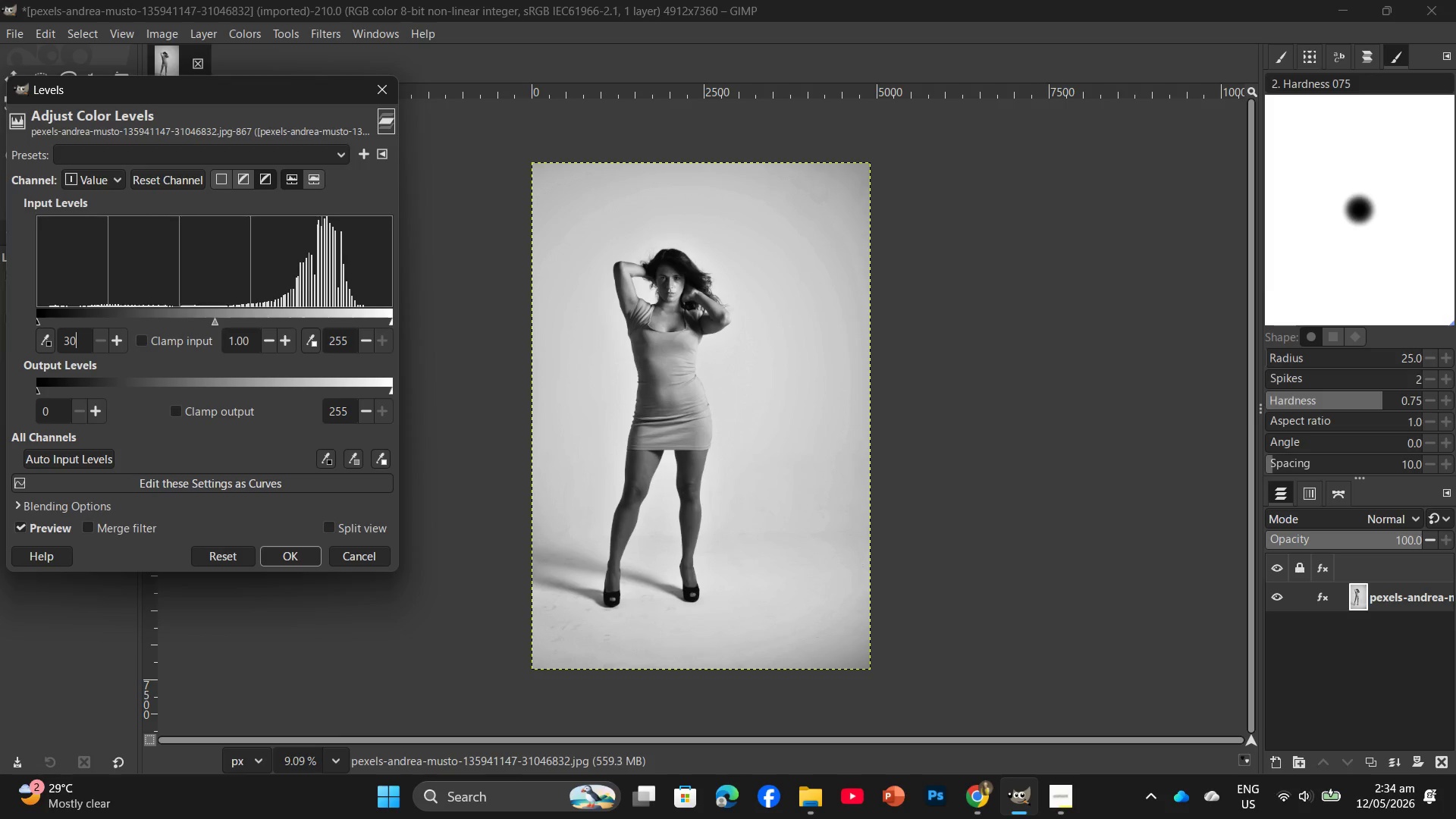 
key(Enter)
 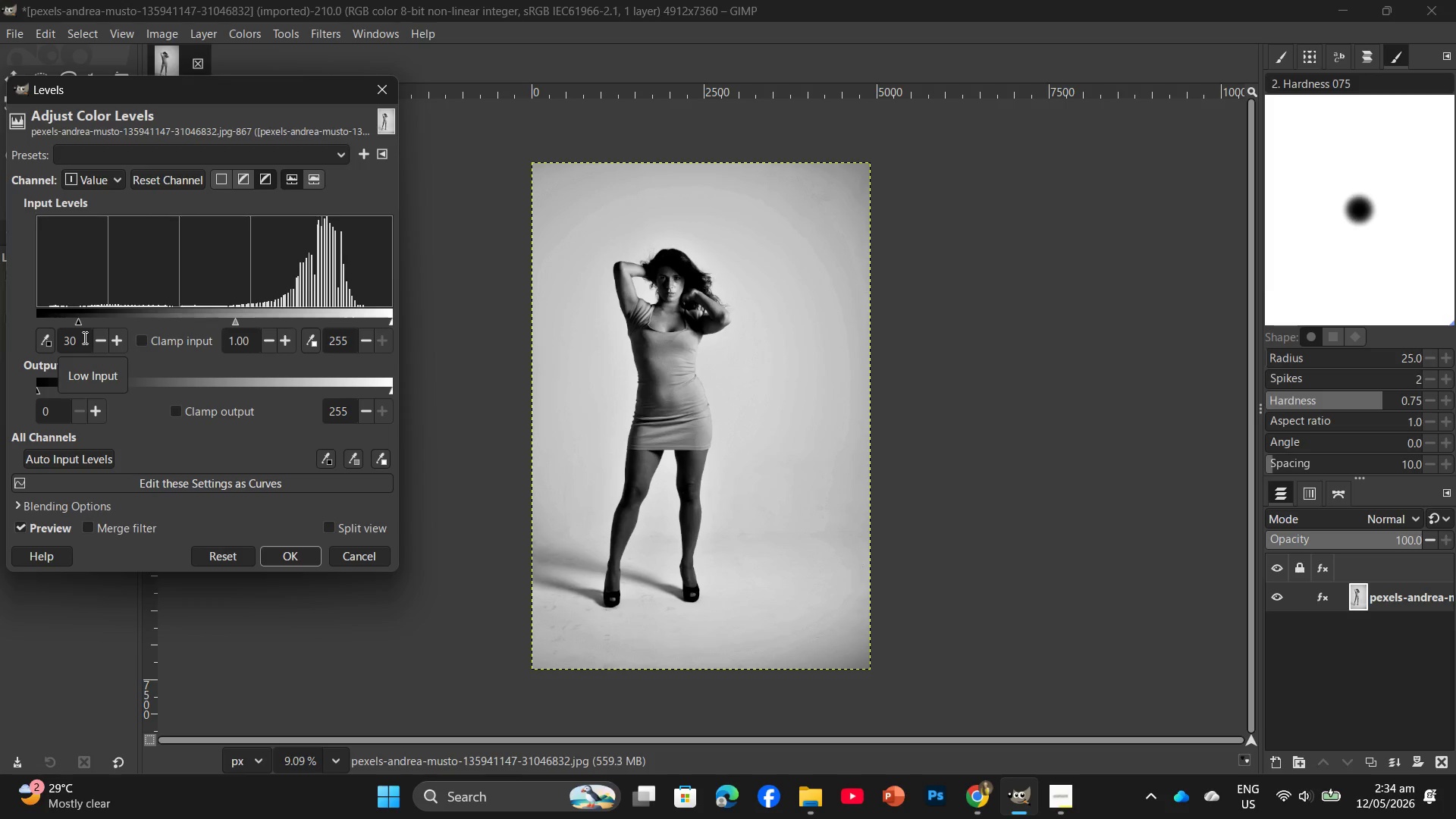 
wait(5.41)
 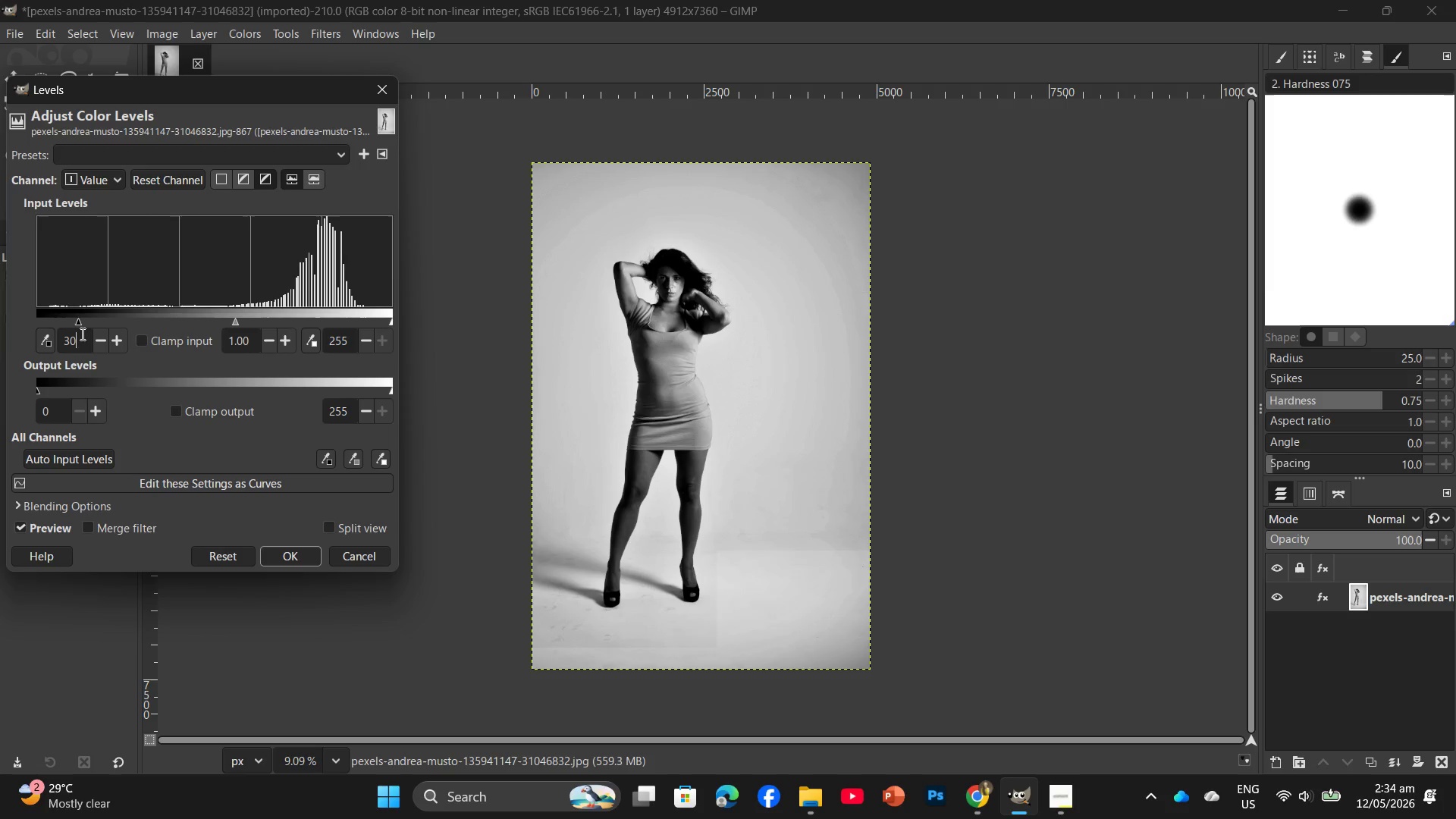 
left_click([287, 548])
 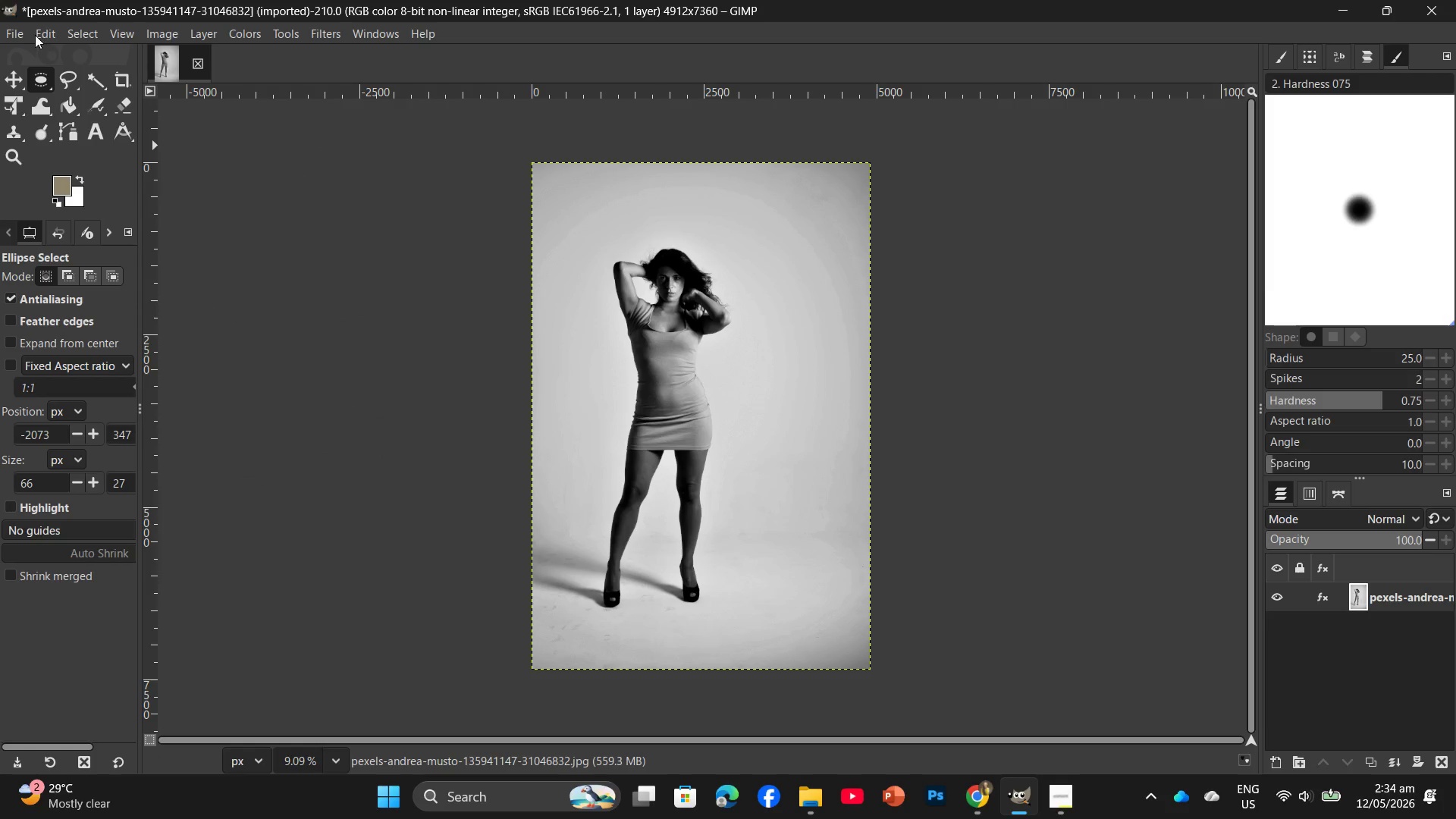 
left_click([158, 32])
 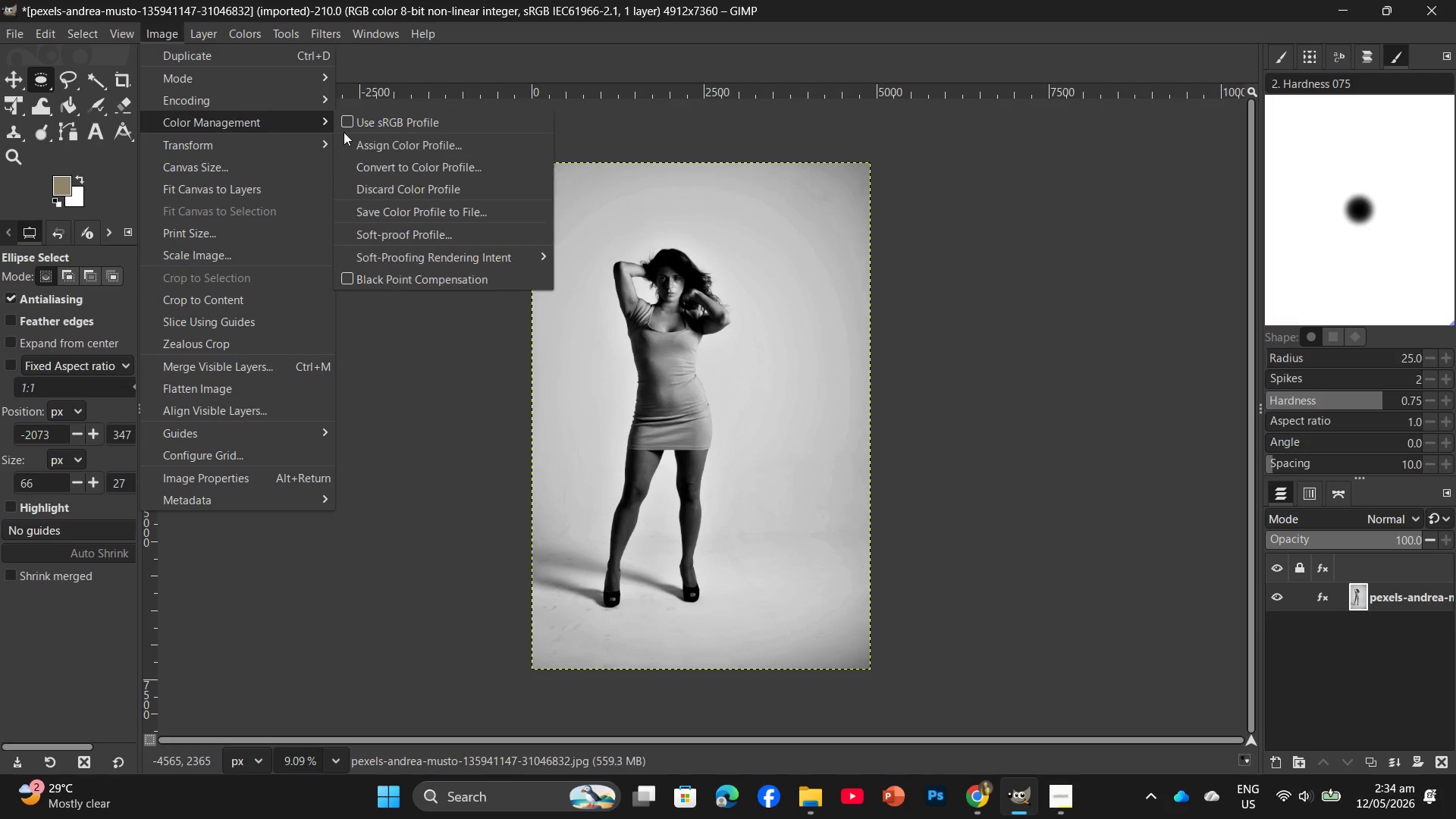 
left_click([406, 126])
 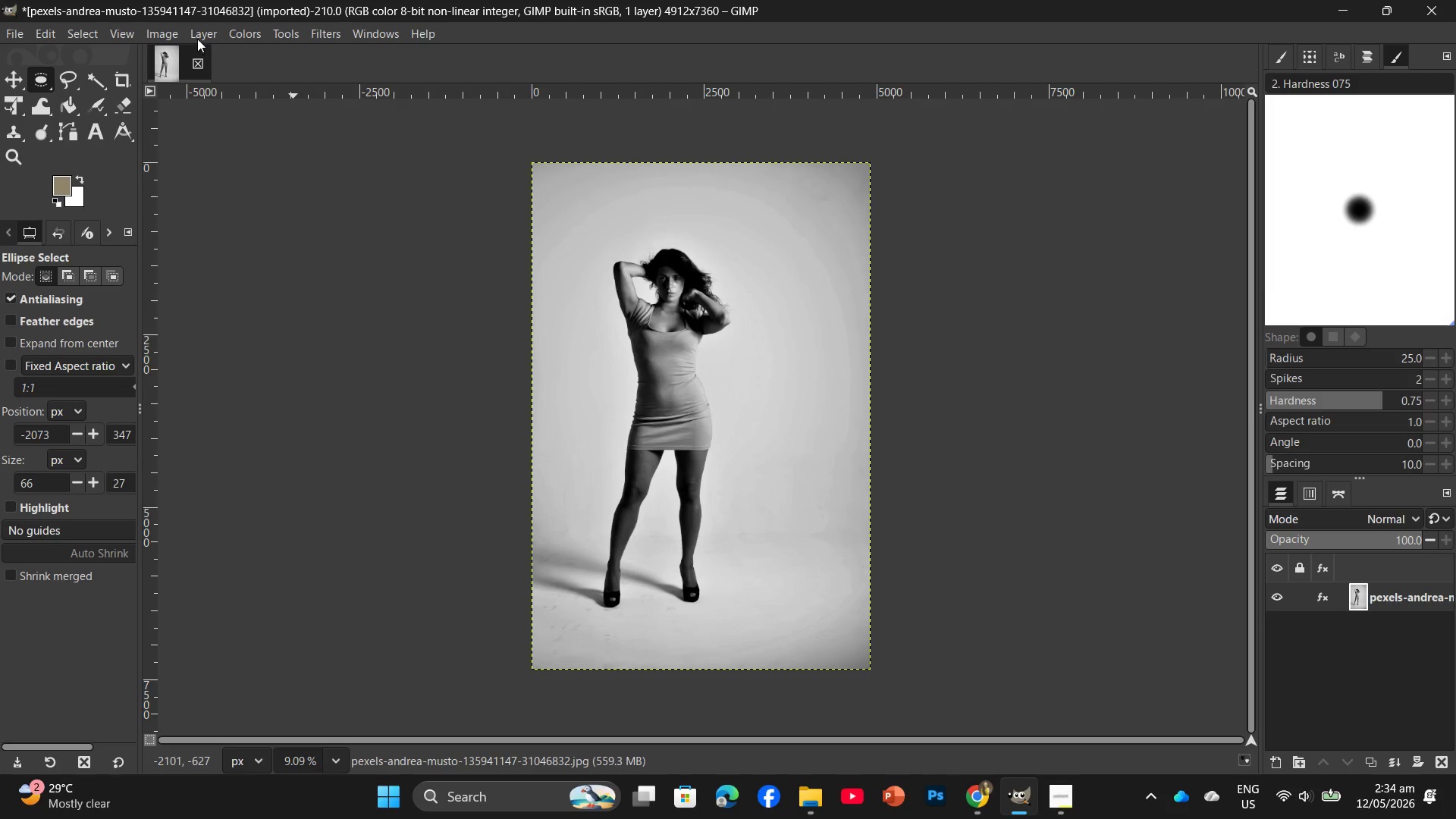 
left_click([162, 27])
 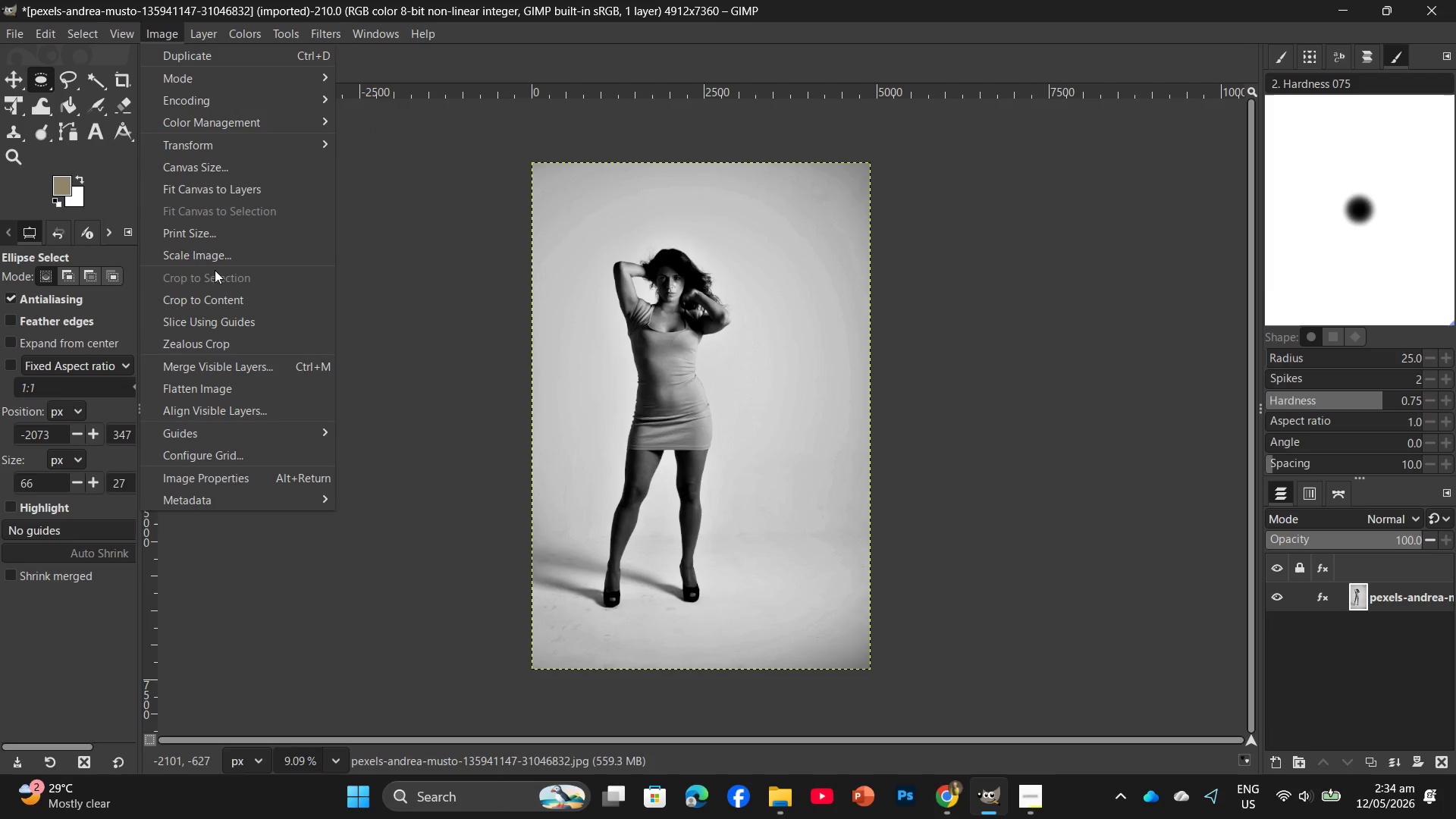 
left_click([216, 257])
 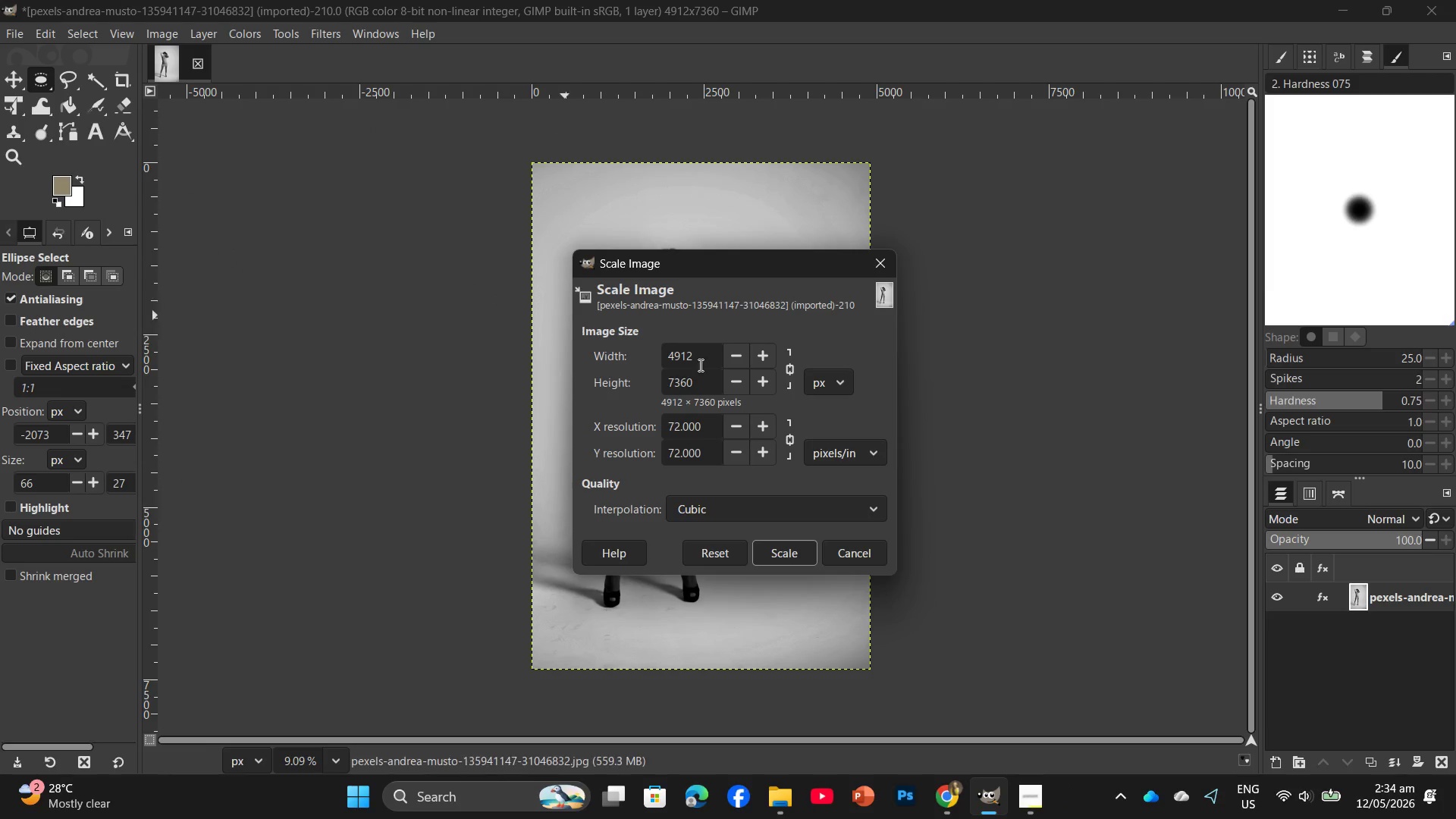 
left_click_drag(start_coordinate=[707, 381], to_coordinate=[633, 386])
 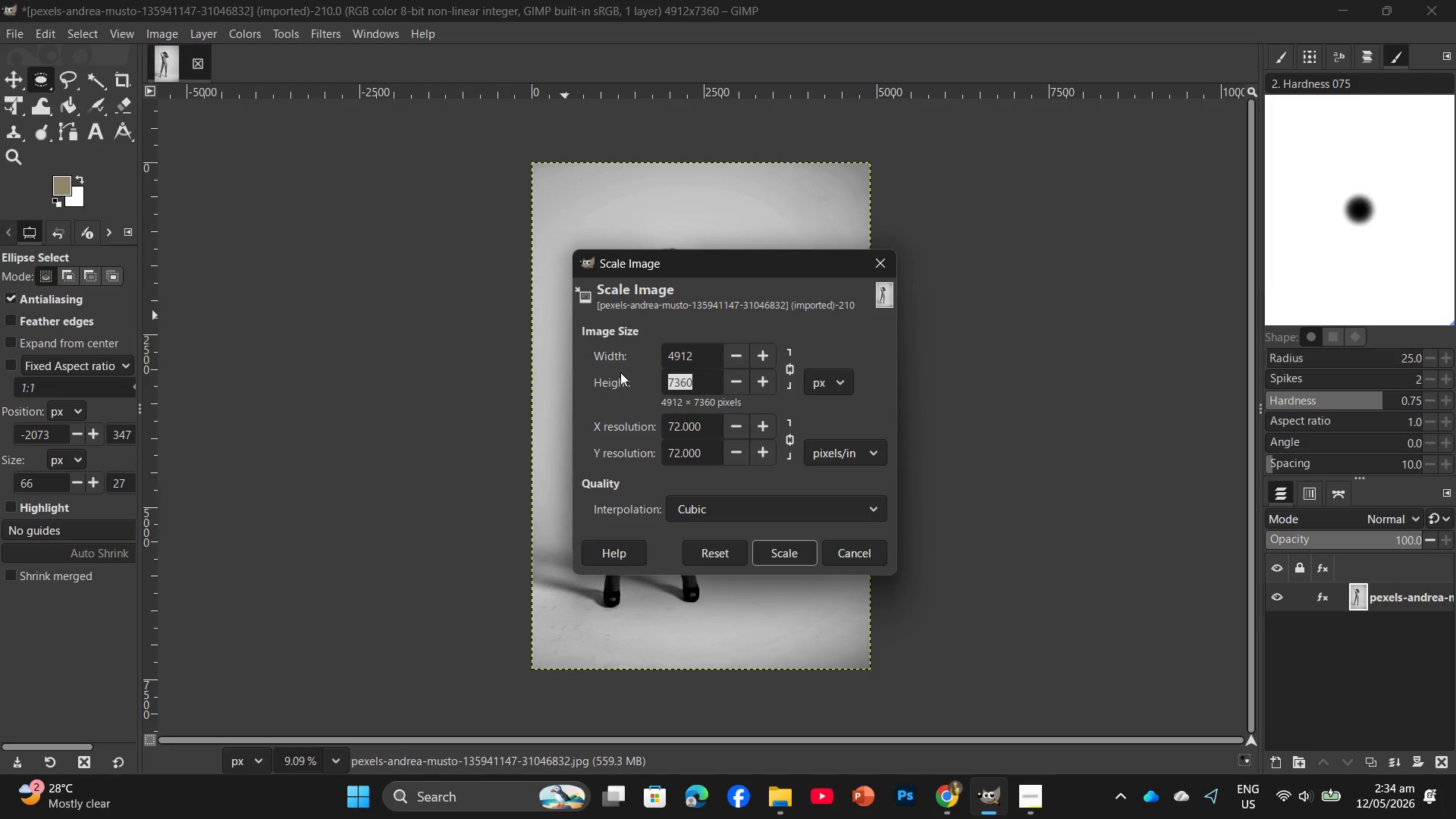 
key(Numpad2)
 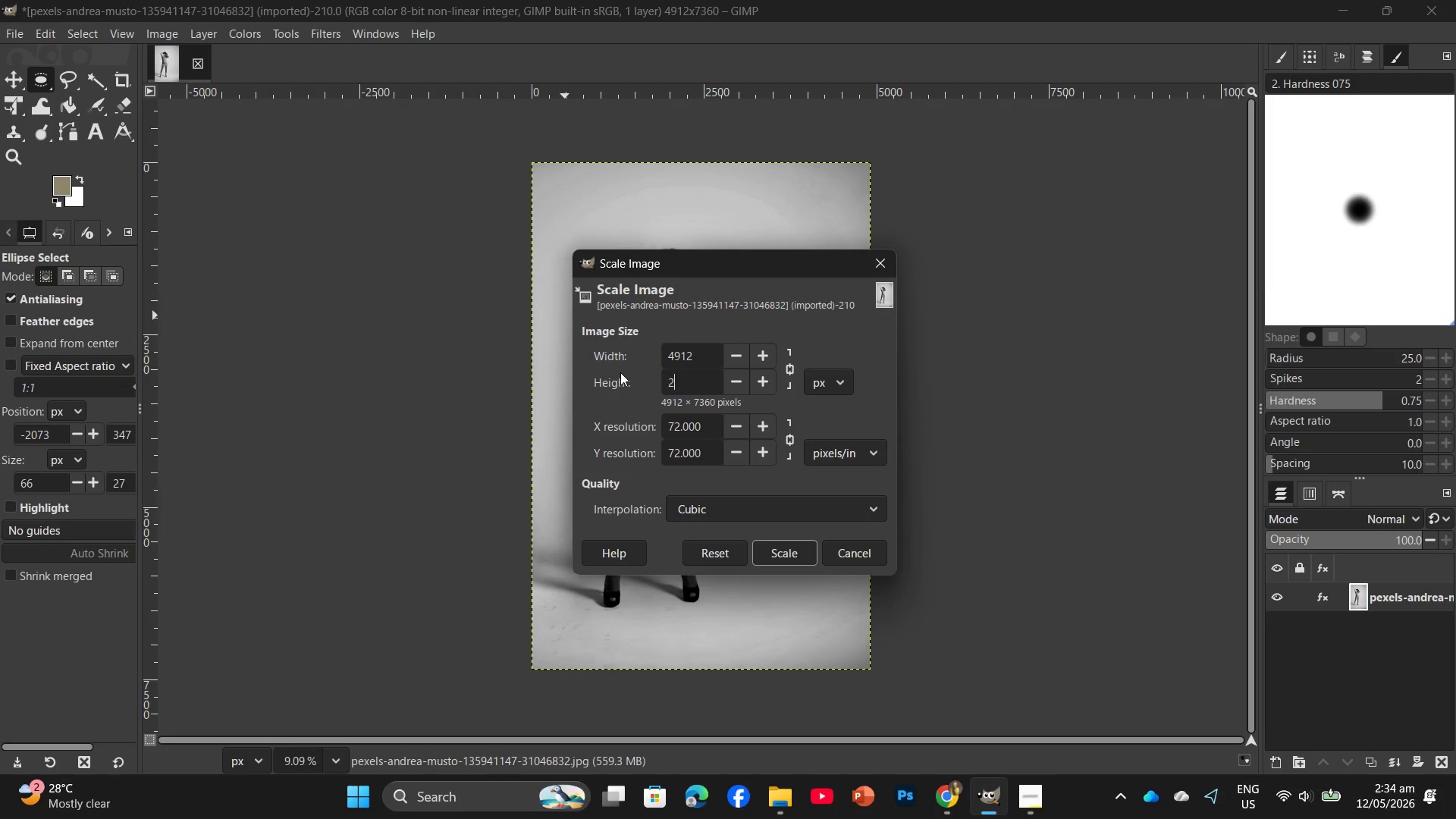 
key(Numpad0)
 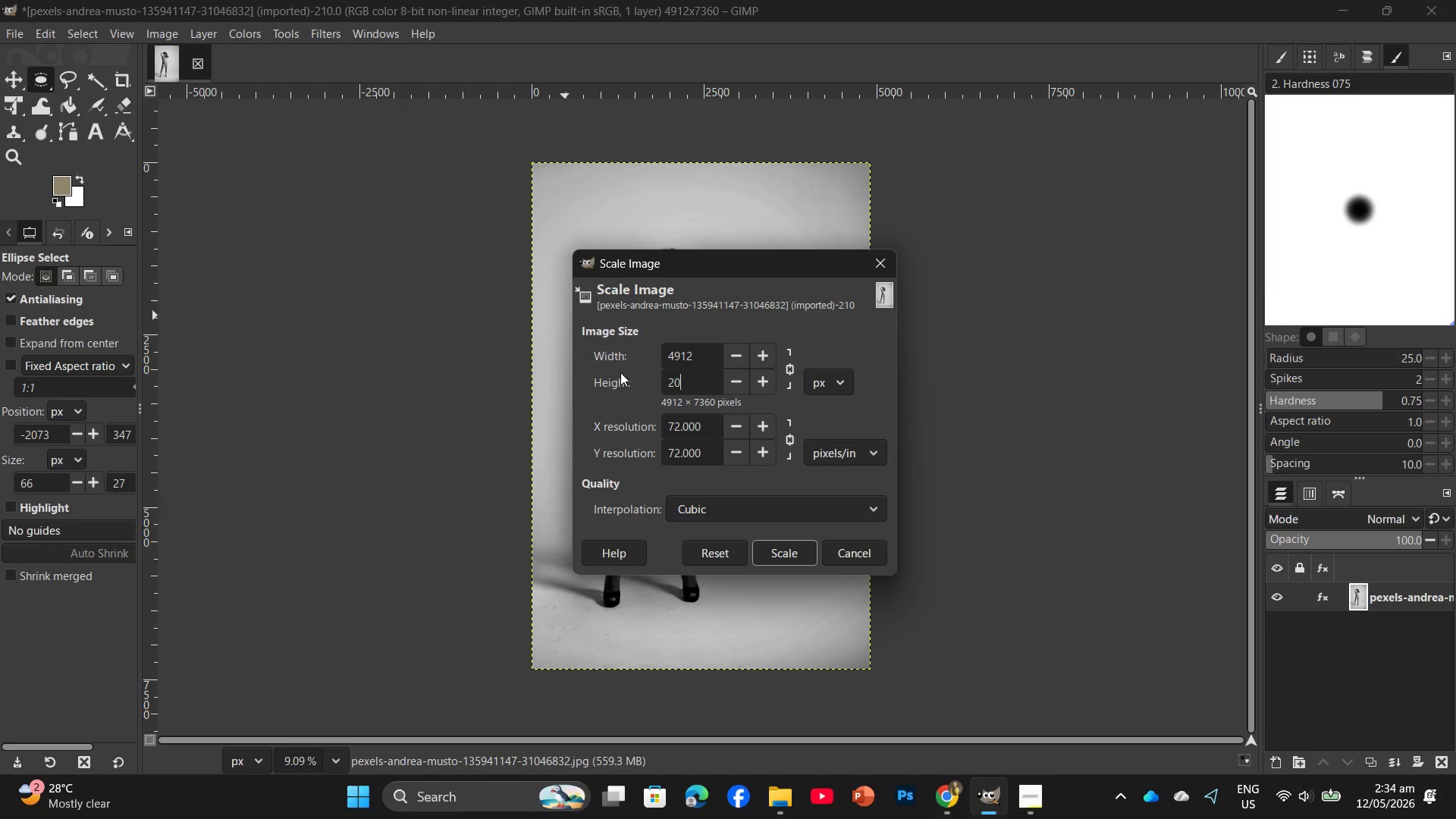 
key(Numpad0)
 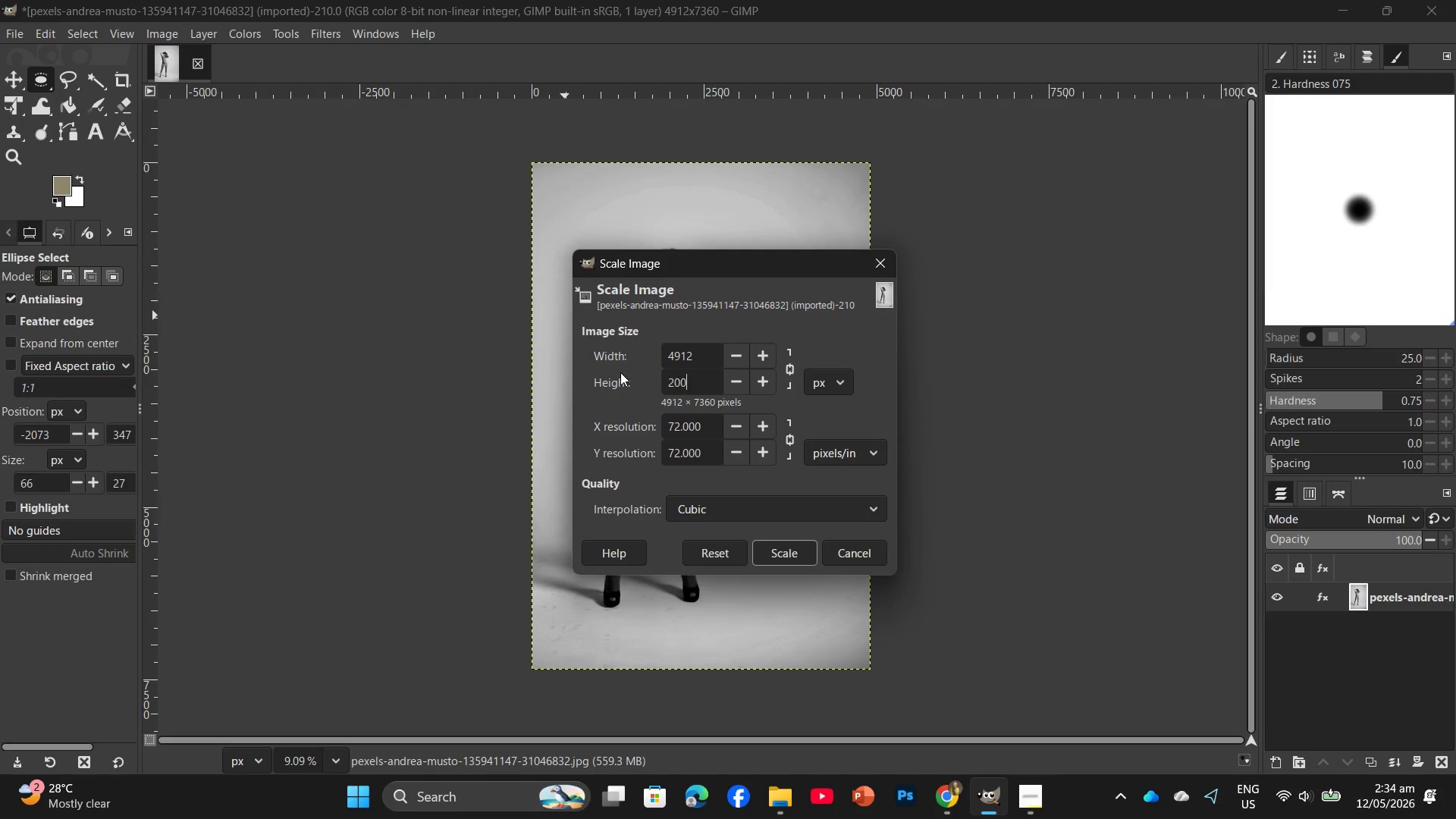 
key(Numpad0)
 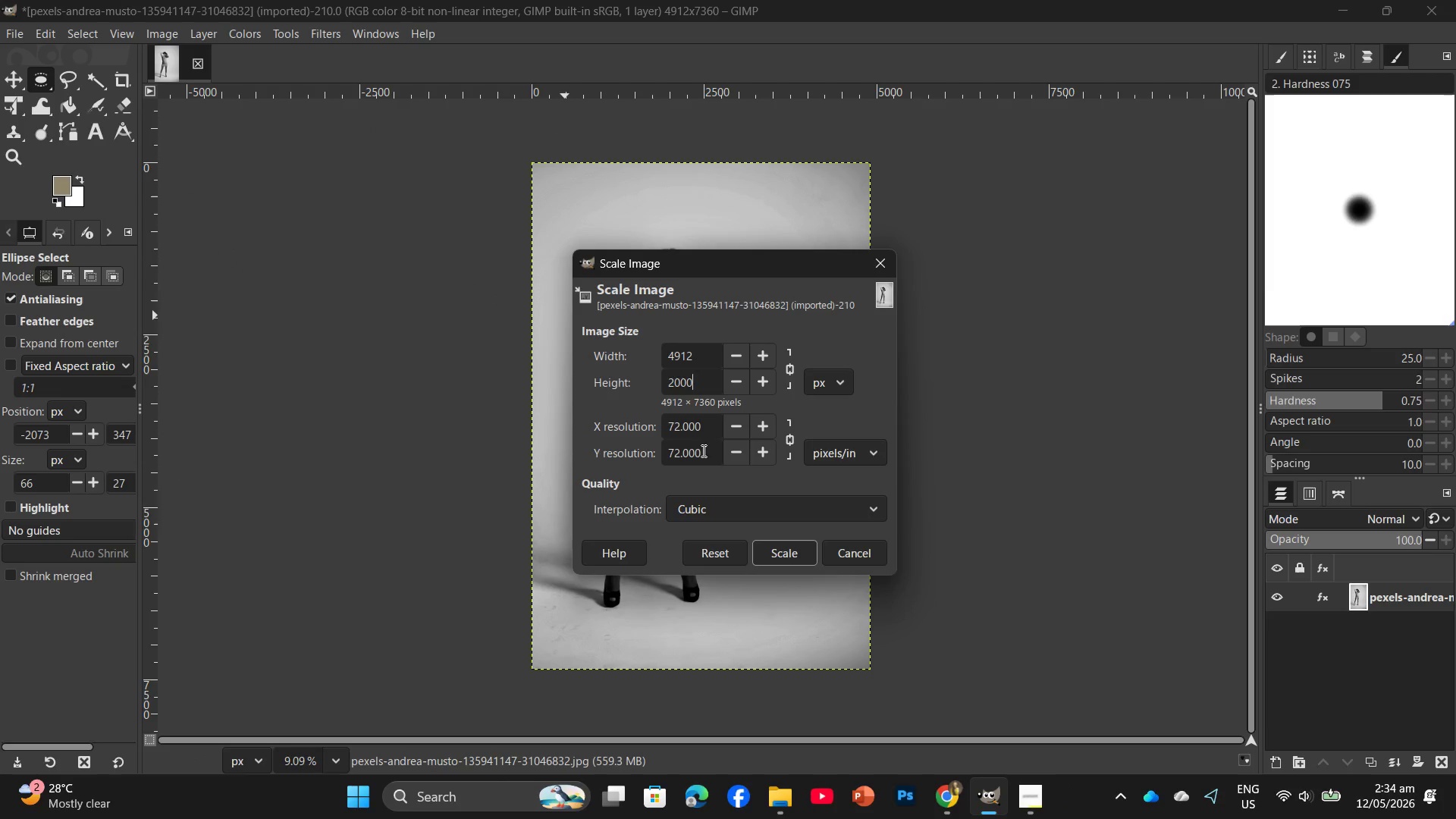 
left_click_drag(start_coordinate=[707, 434], to_coordinate=[623, 444])
 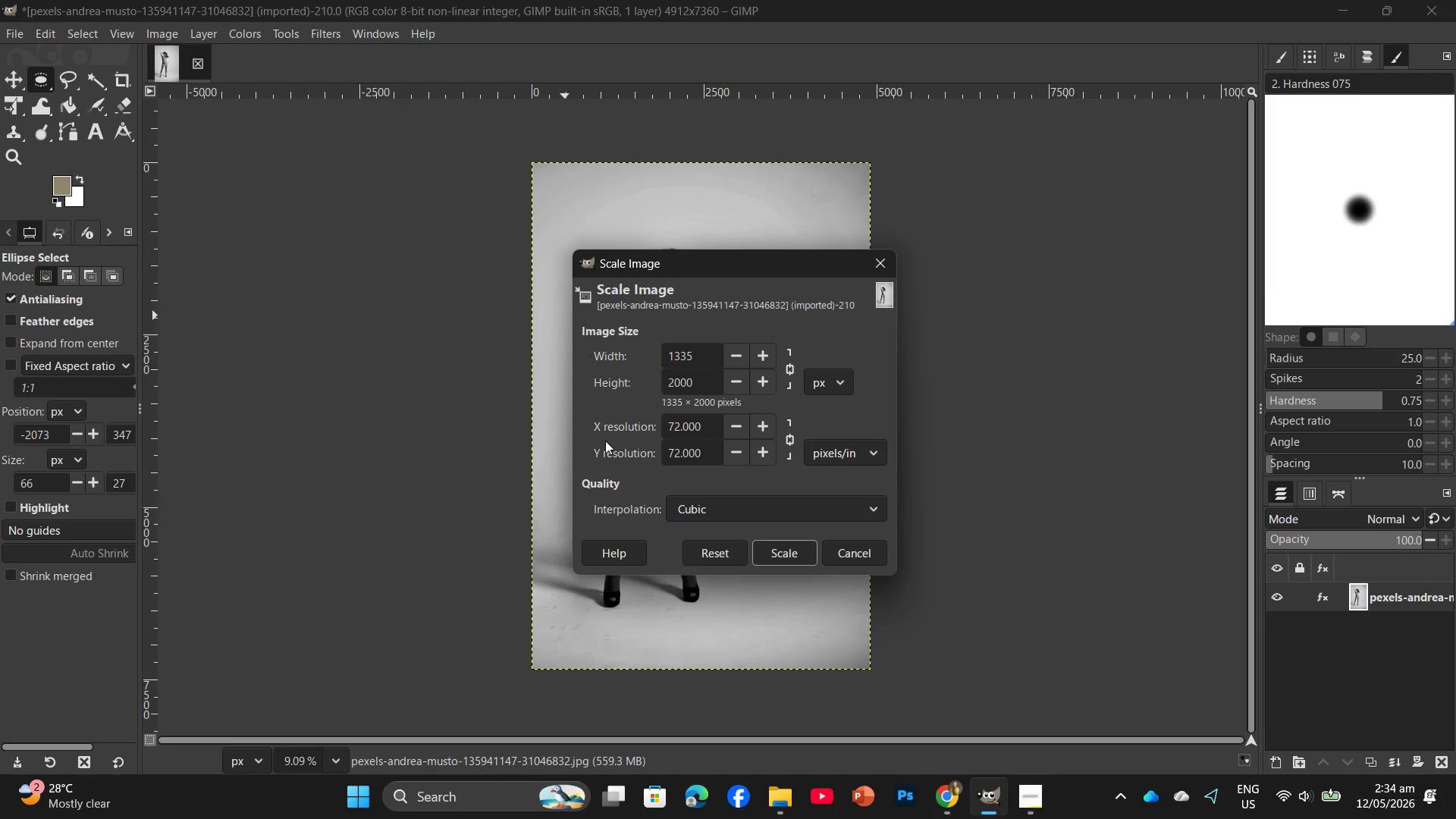 
hold_key(key=Backspace, duration=0.78)
 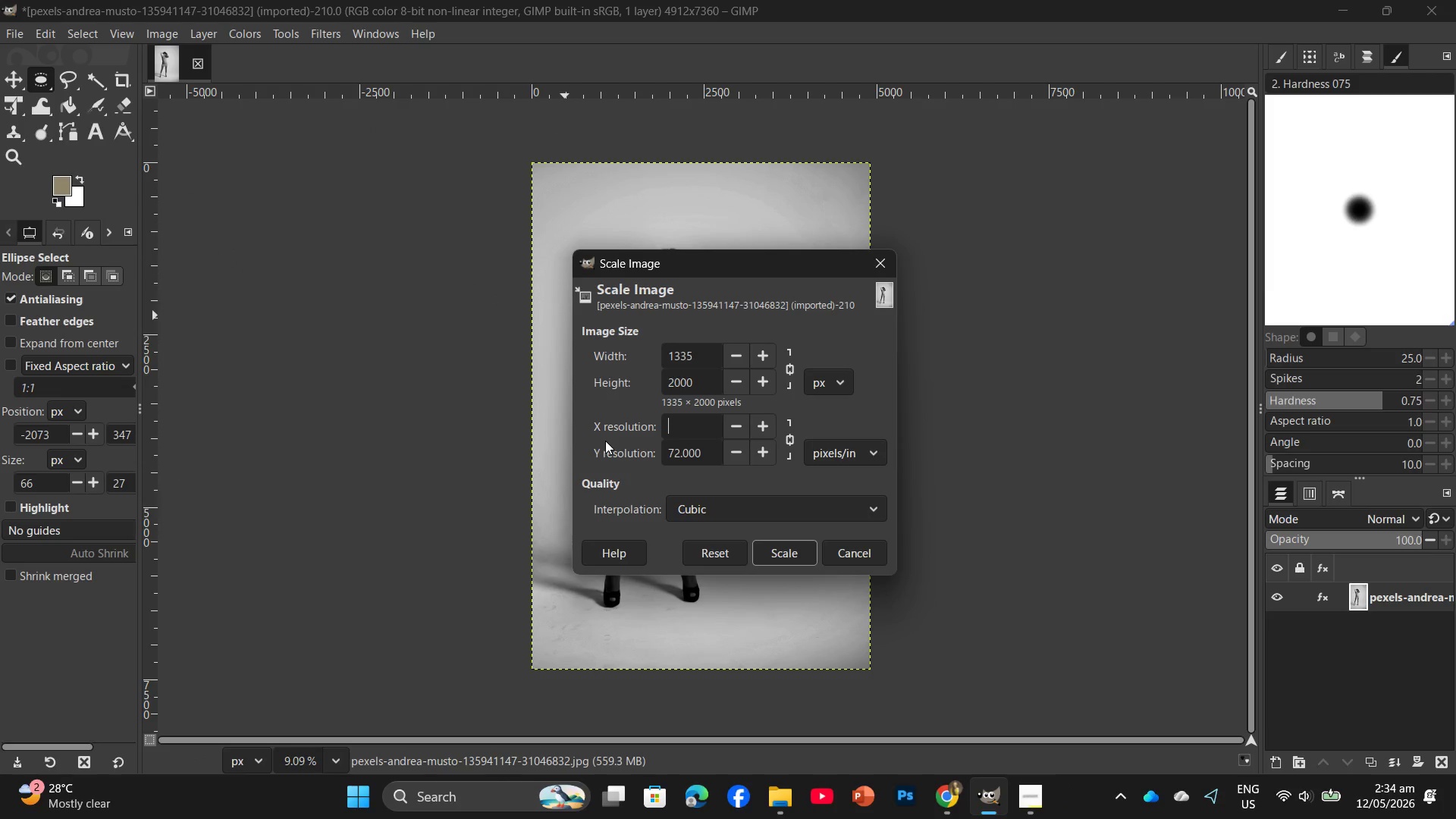 
key(Numpad3)
 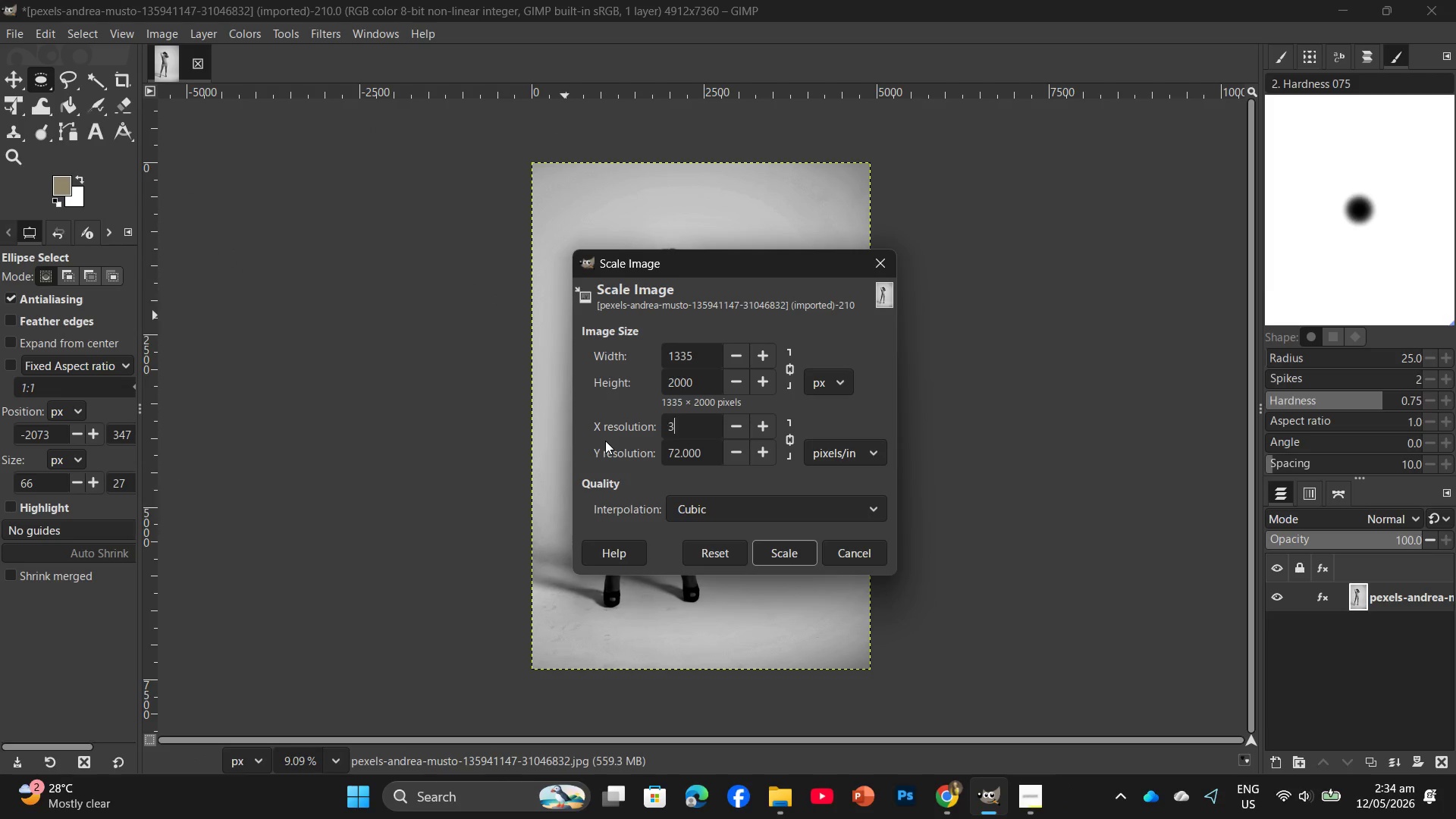 
key(Numpad0)
 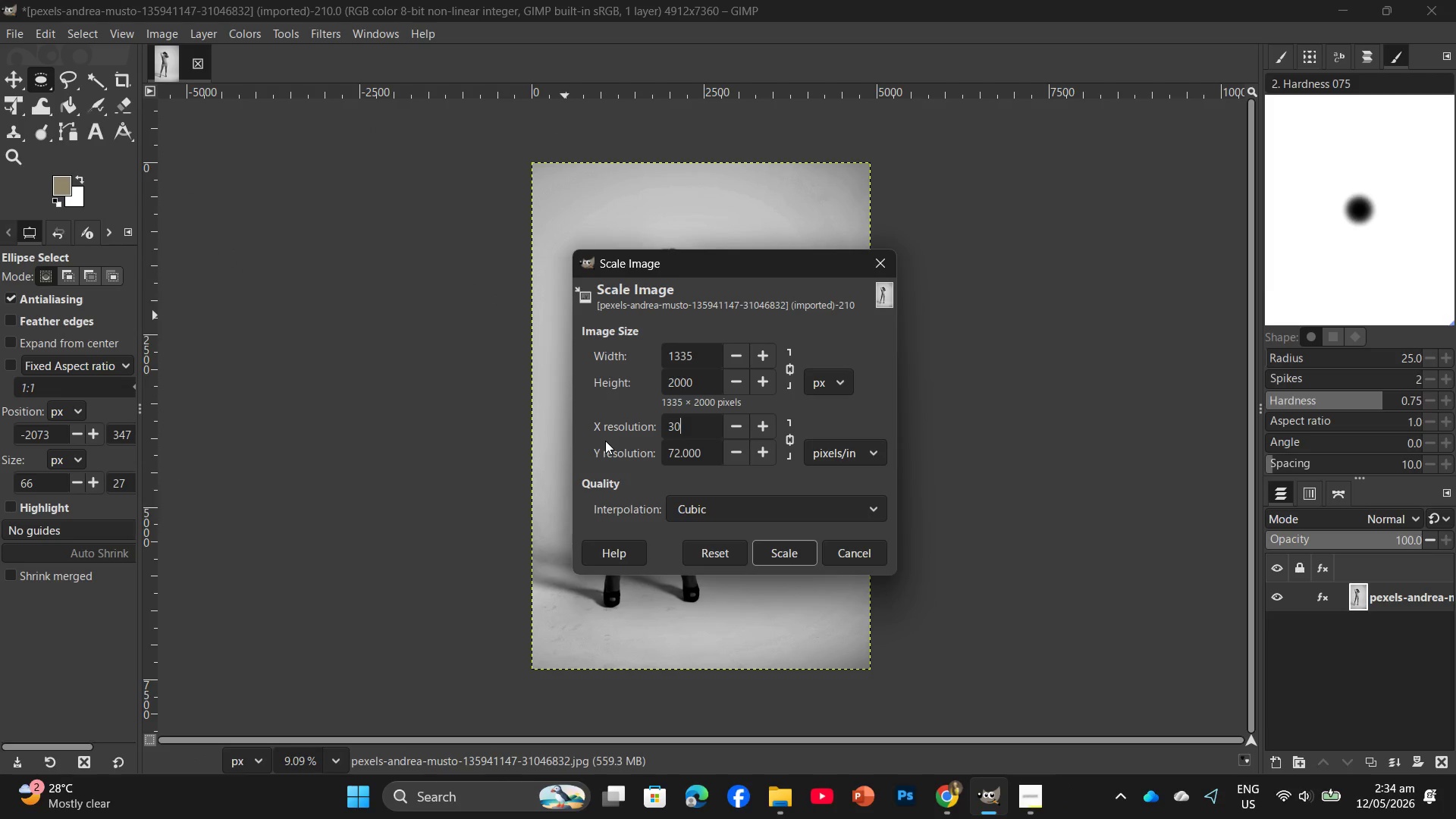 
key(Numpad0)
 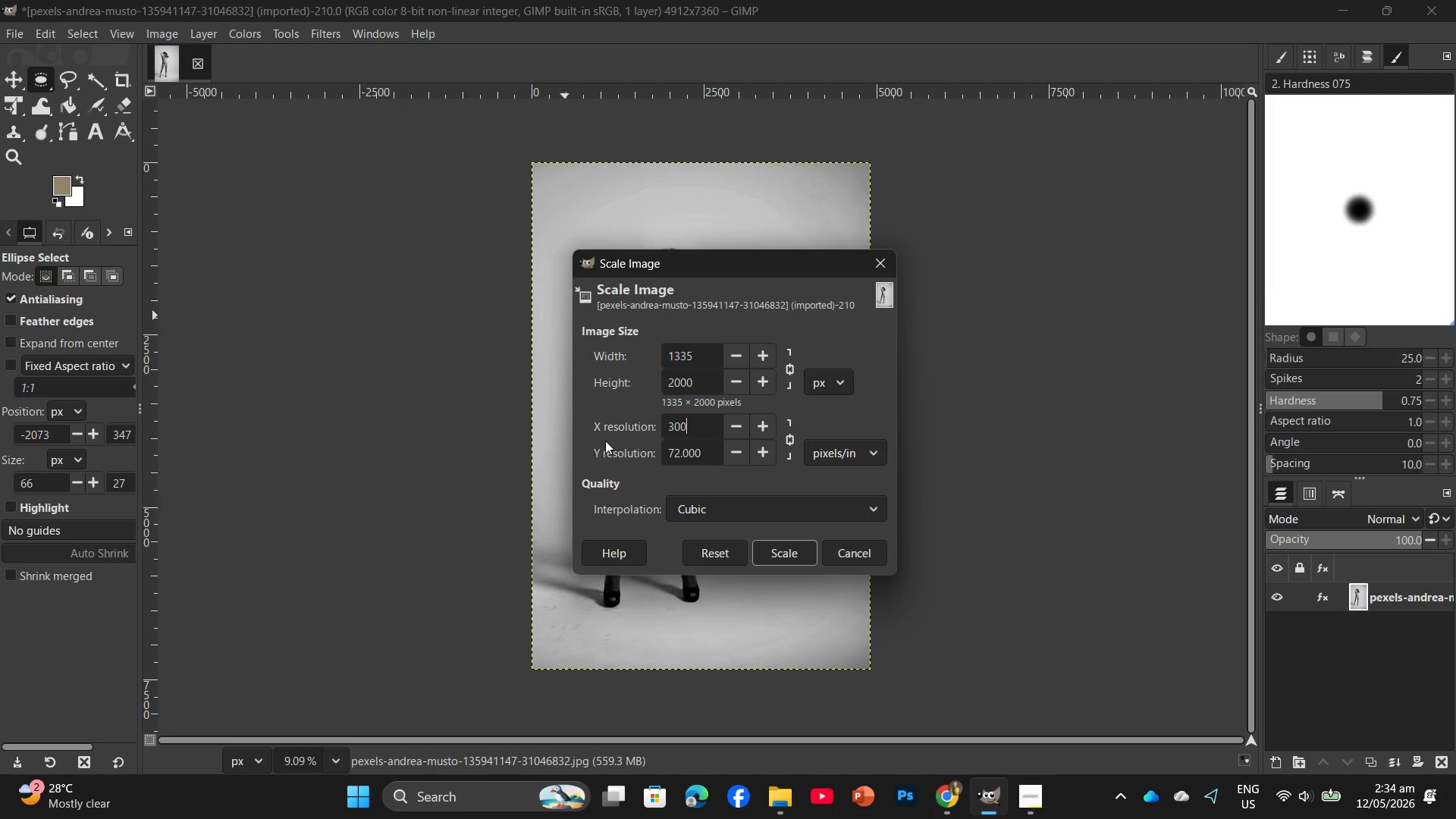 
key(Enter)
 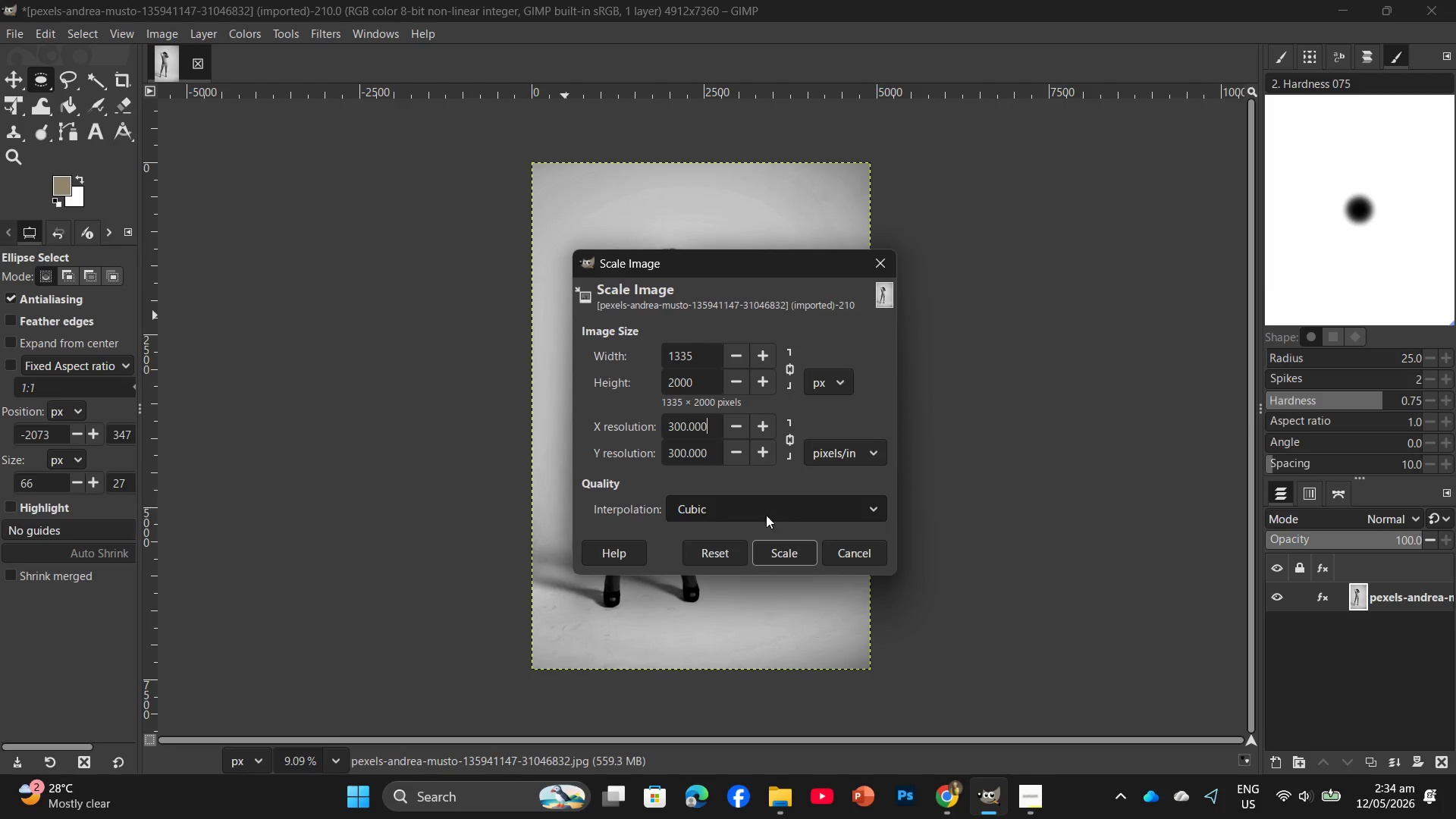 
left_click([780, 541])
 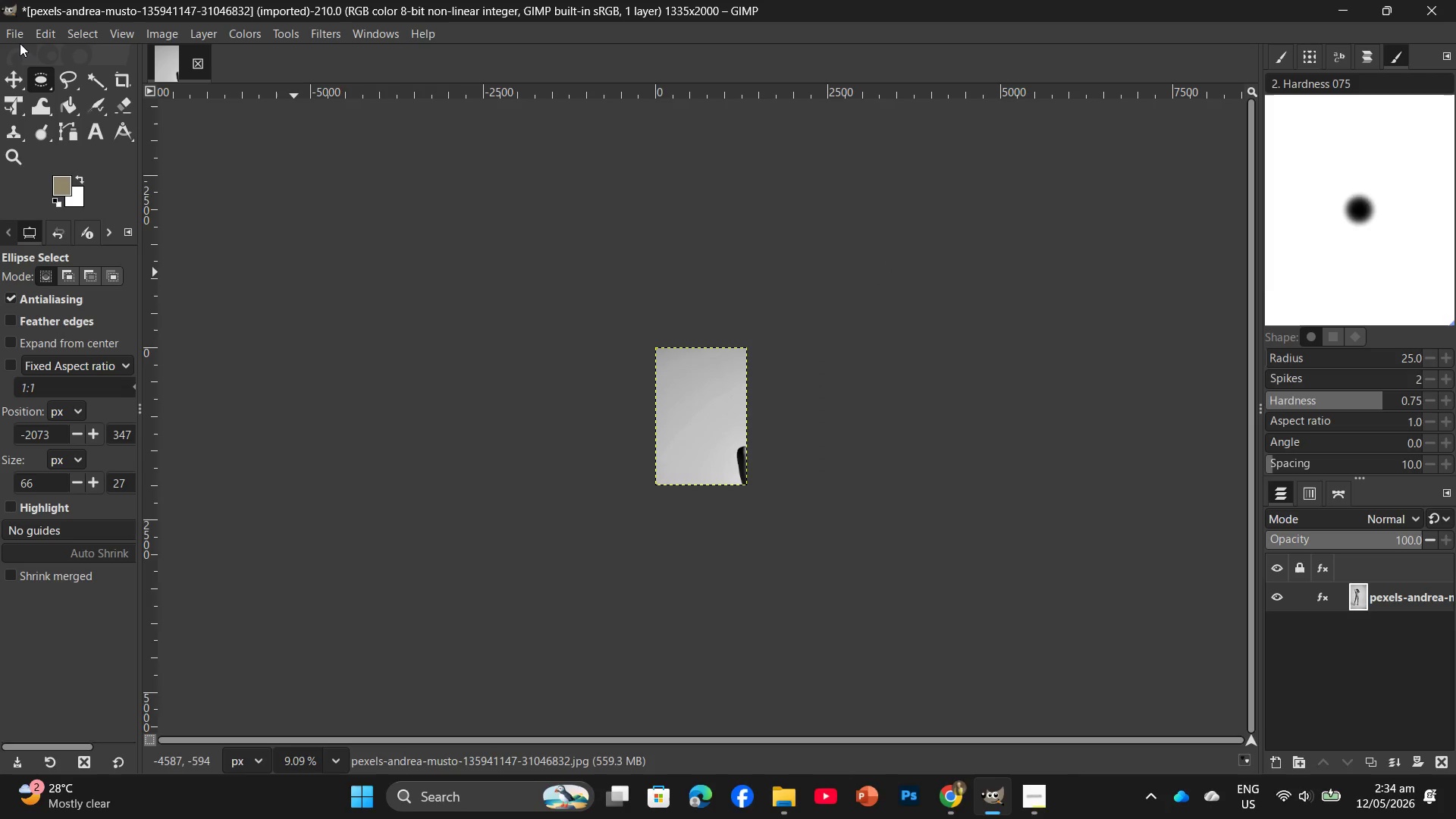 
left_click([20, 43])
 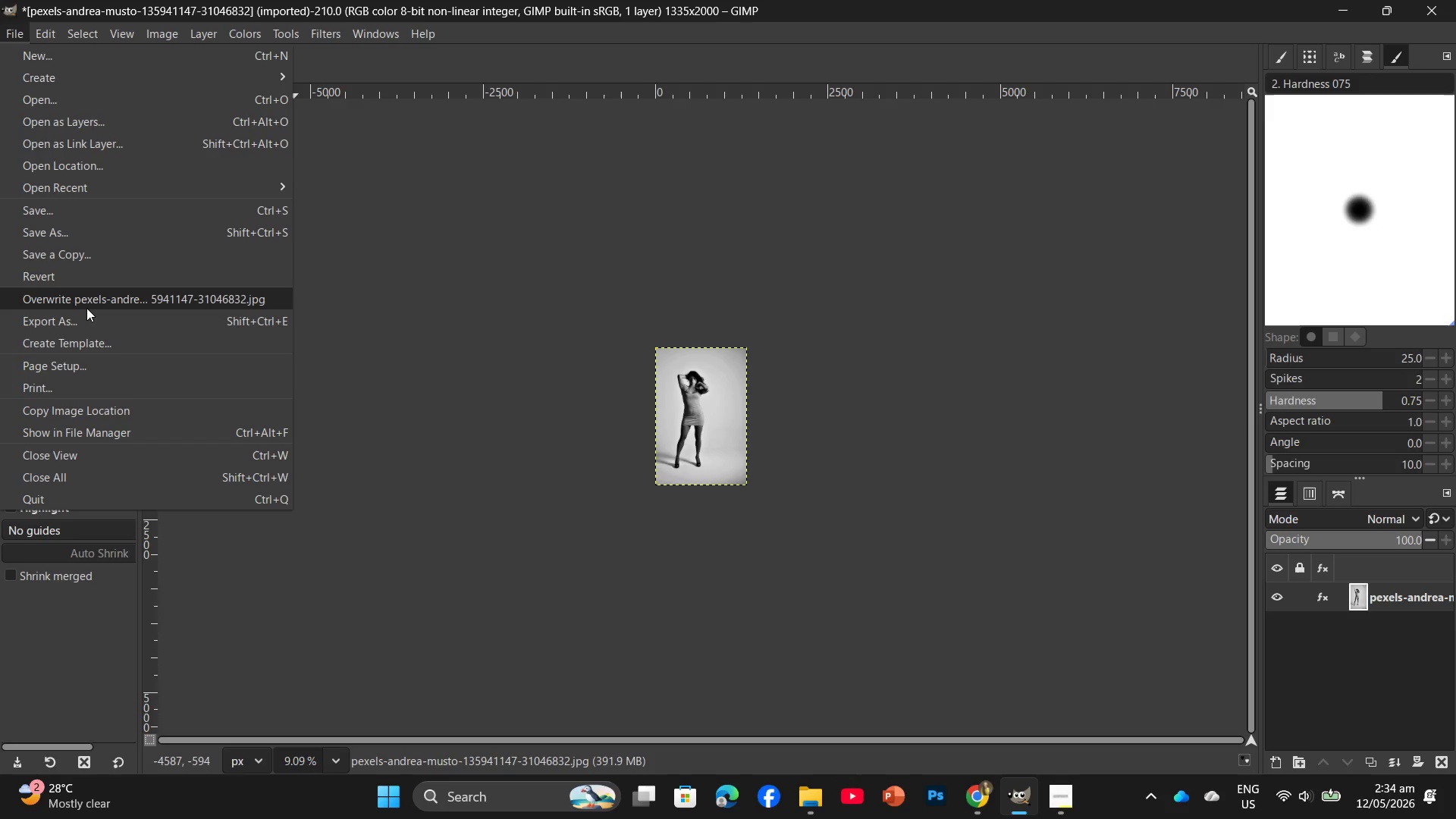 
left_click([83, 318])
 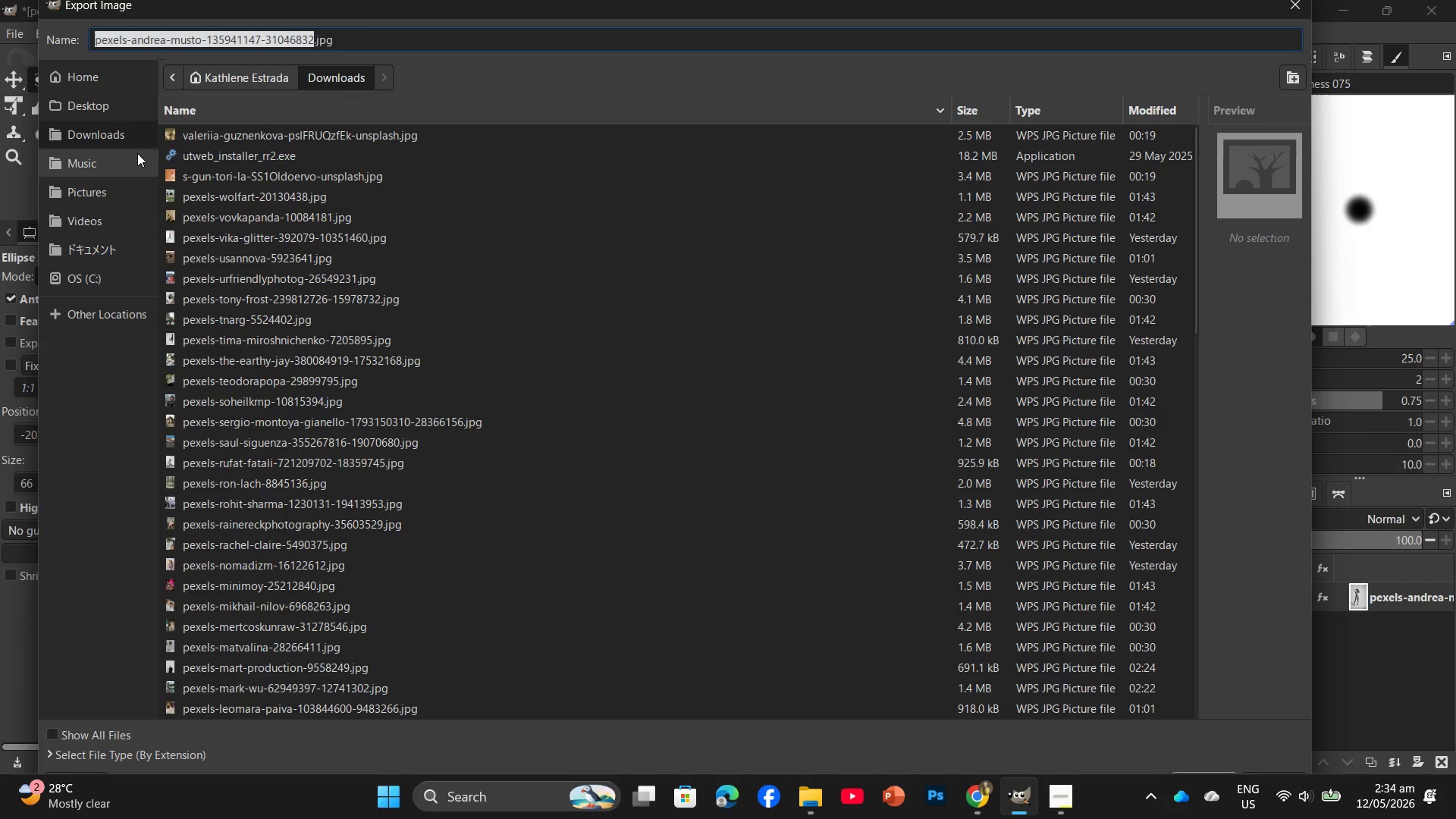 
left_click([130, 102])
 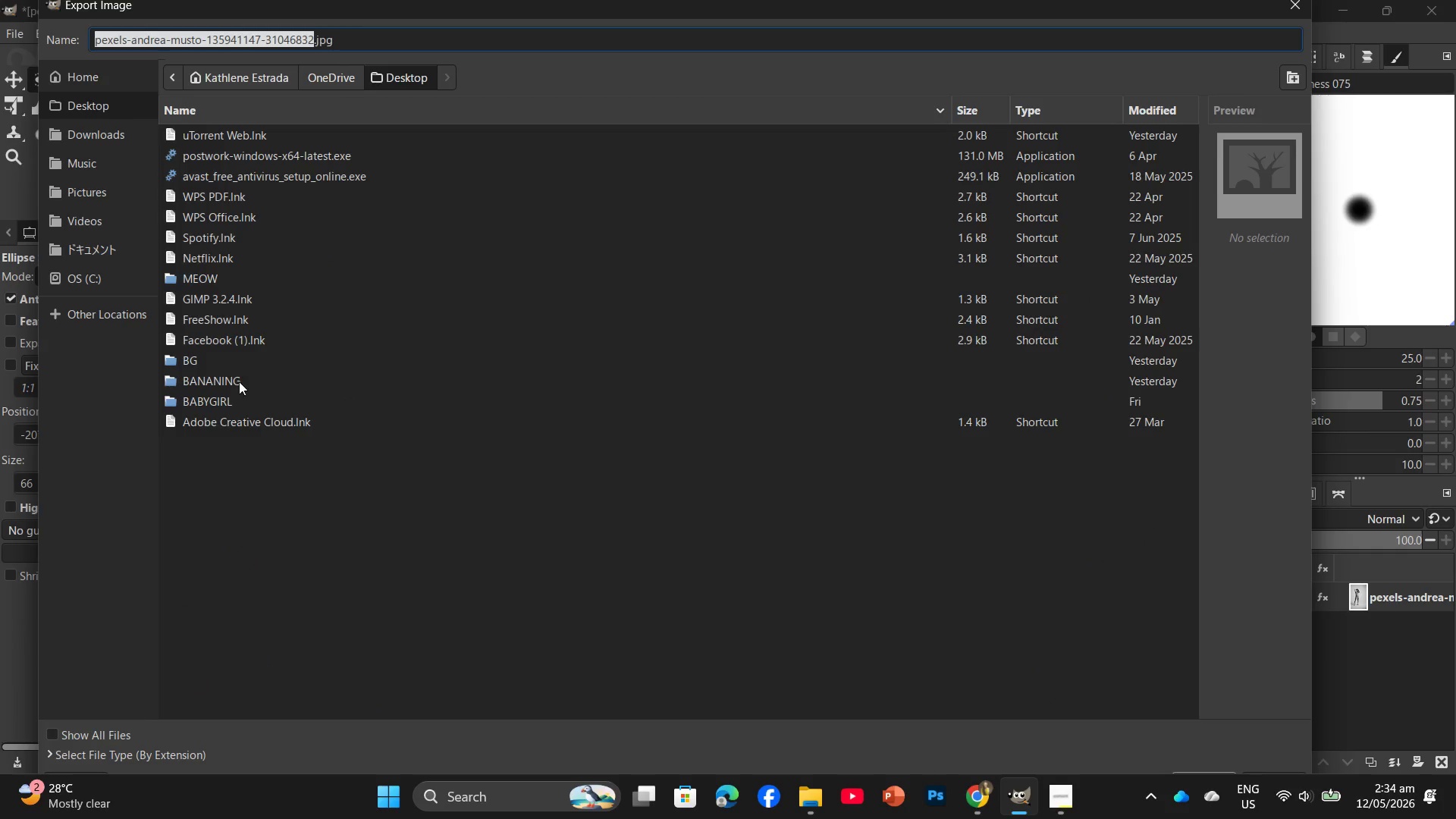 
double_click([239, 381])
 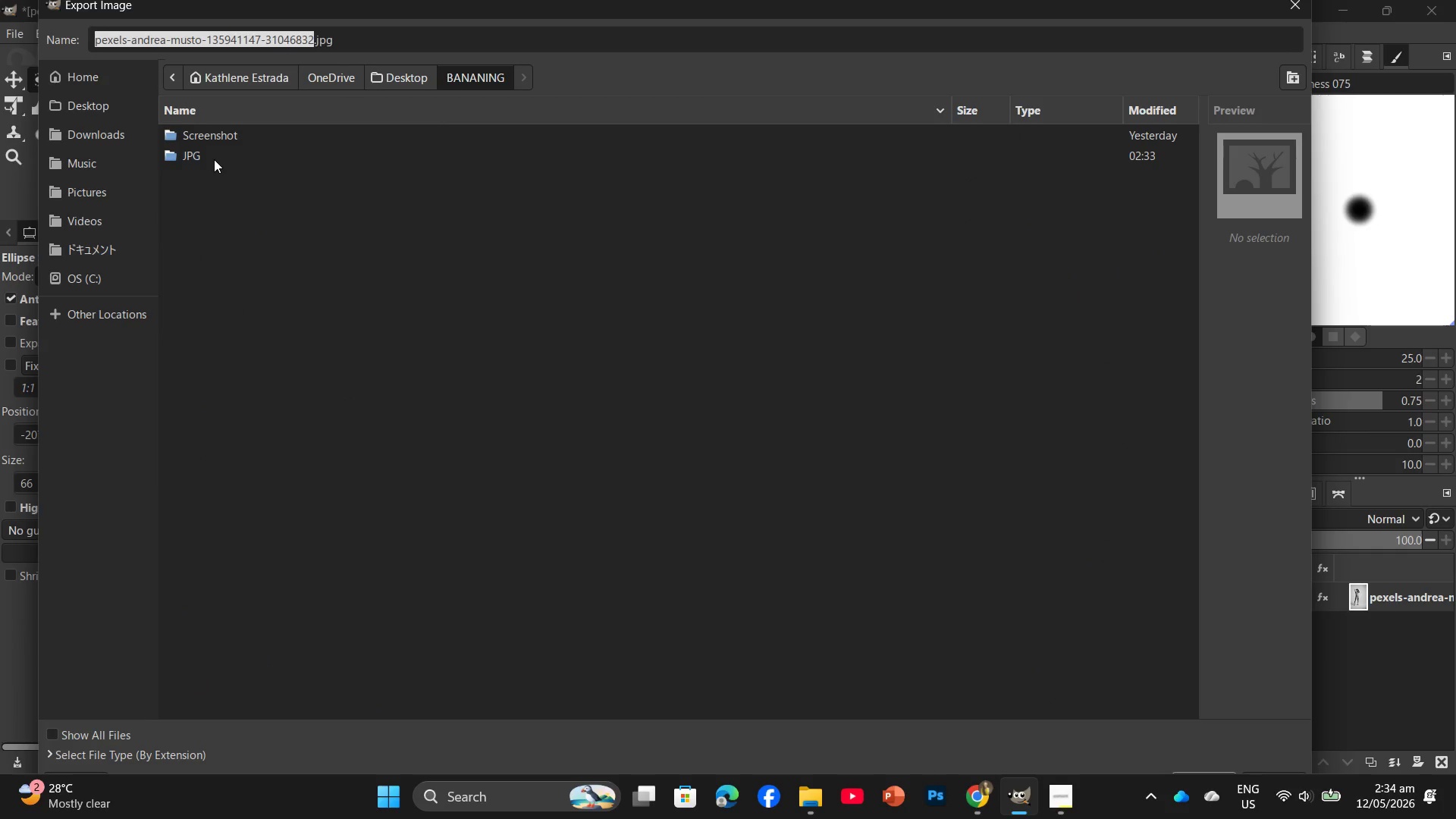 
double_click([214, 159])
 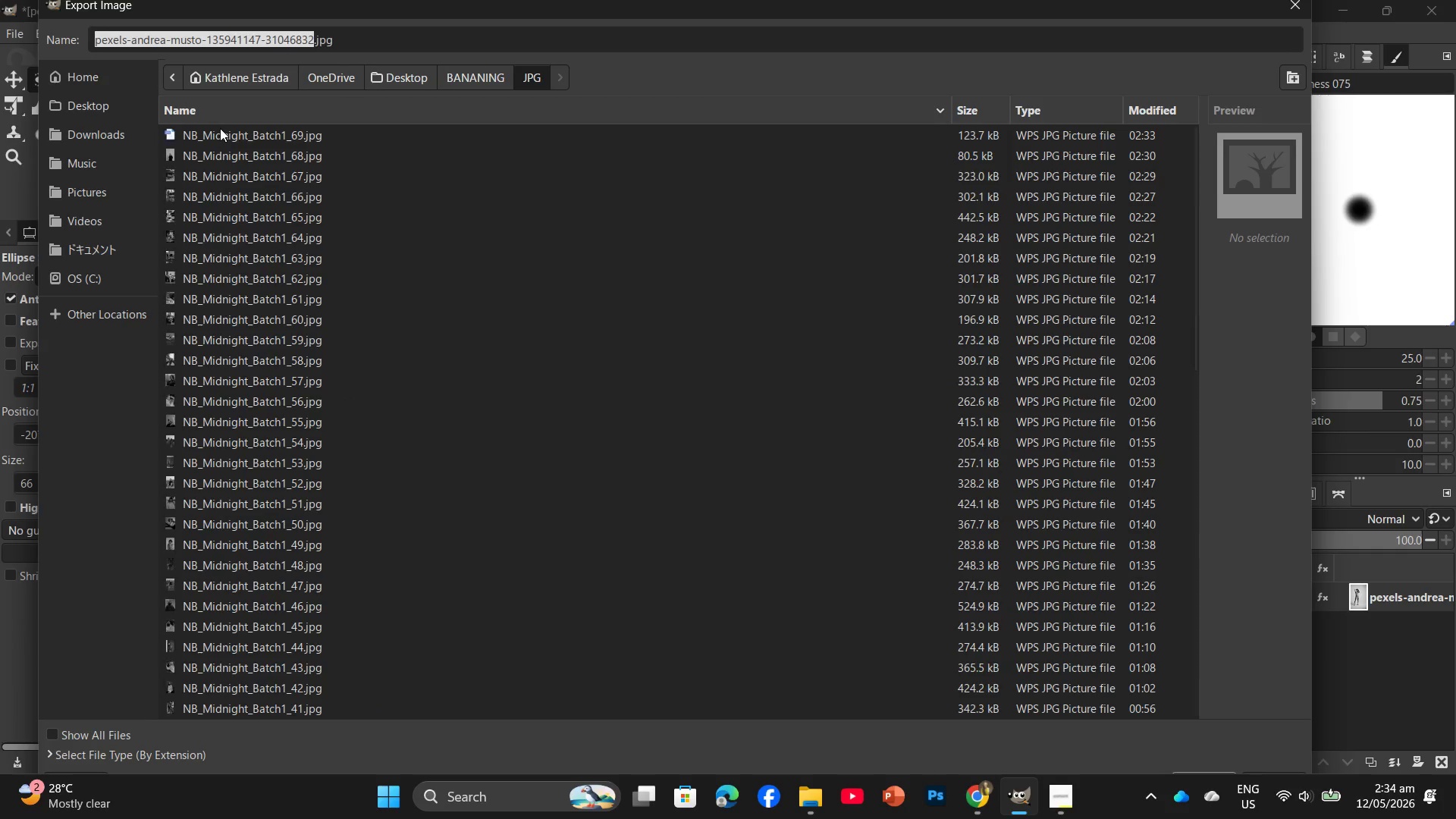 
triple_click([220, 128])
 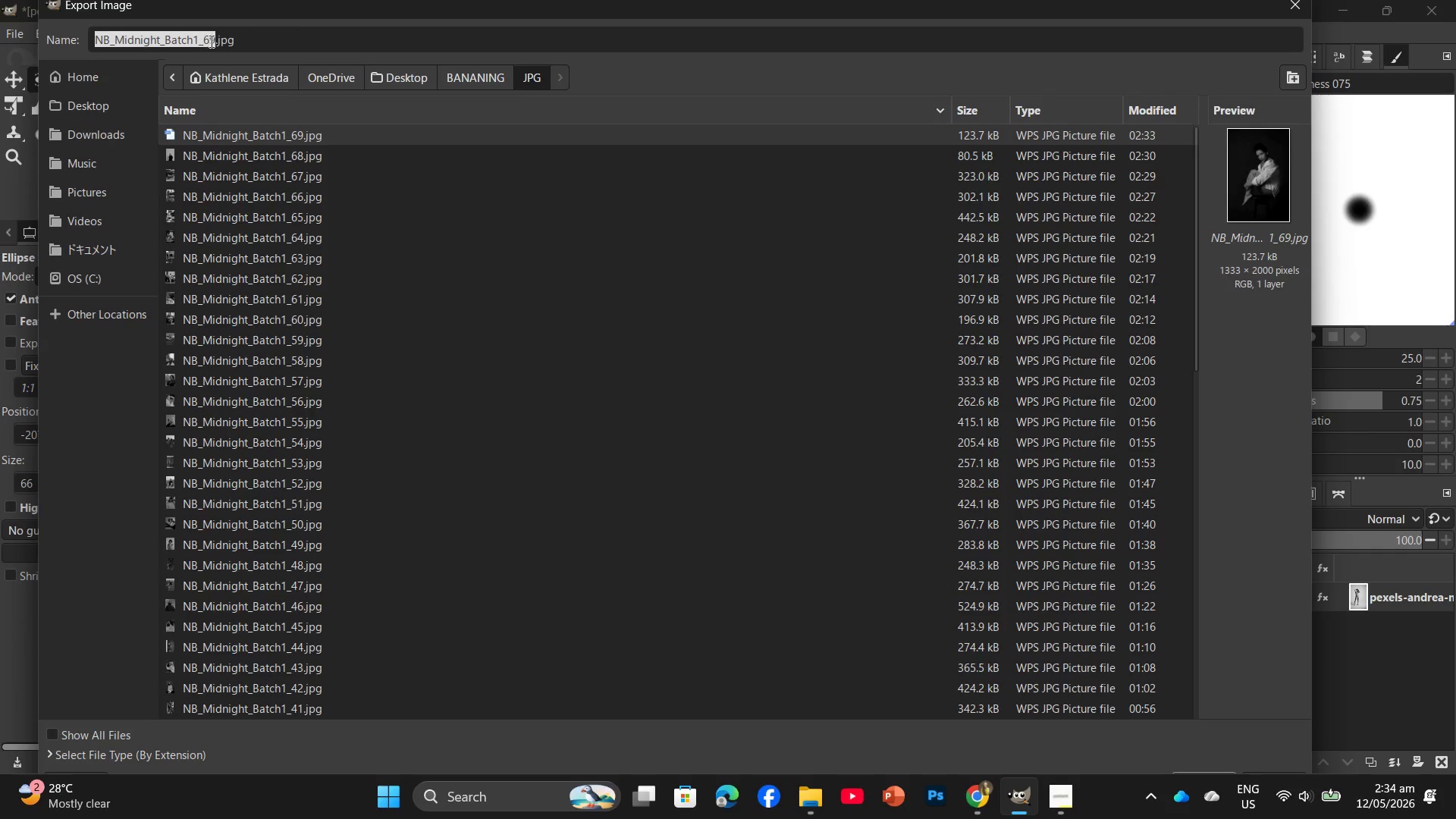 
left_click([215, 38])
 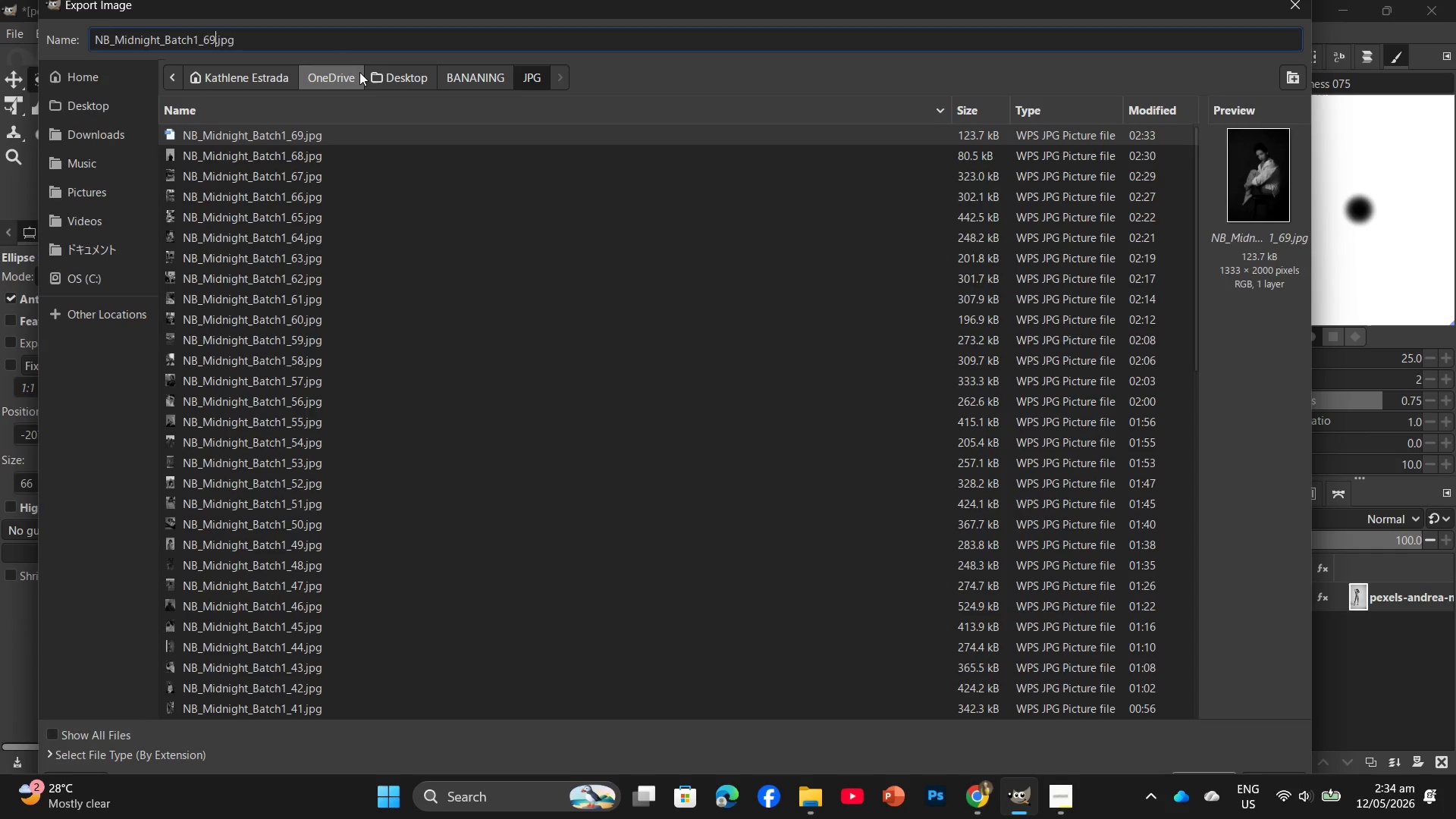 
key(Backspace)
 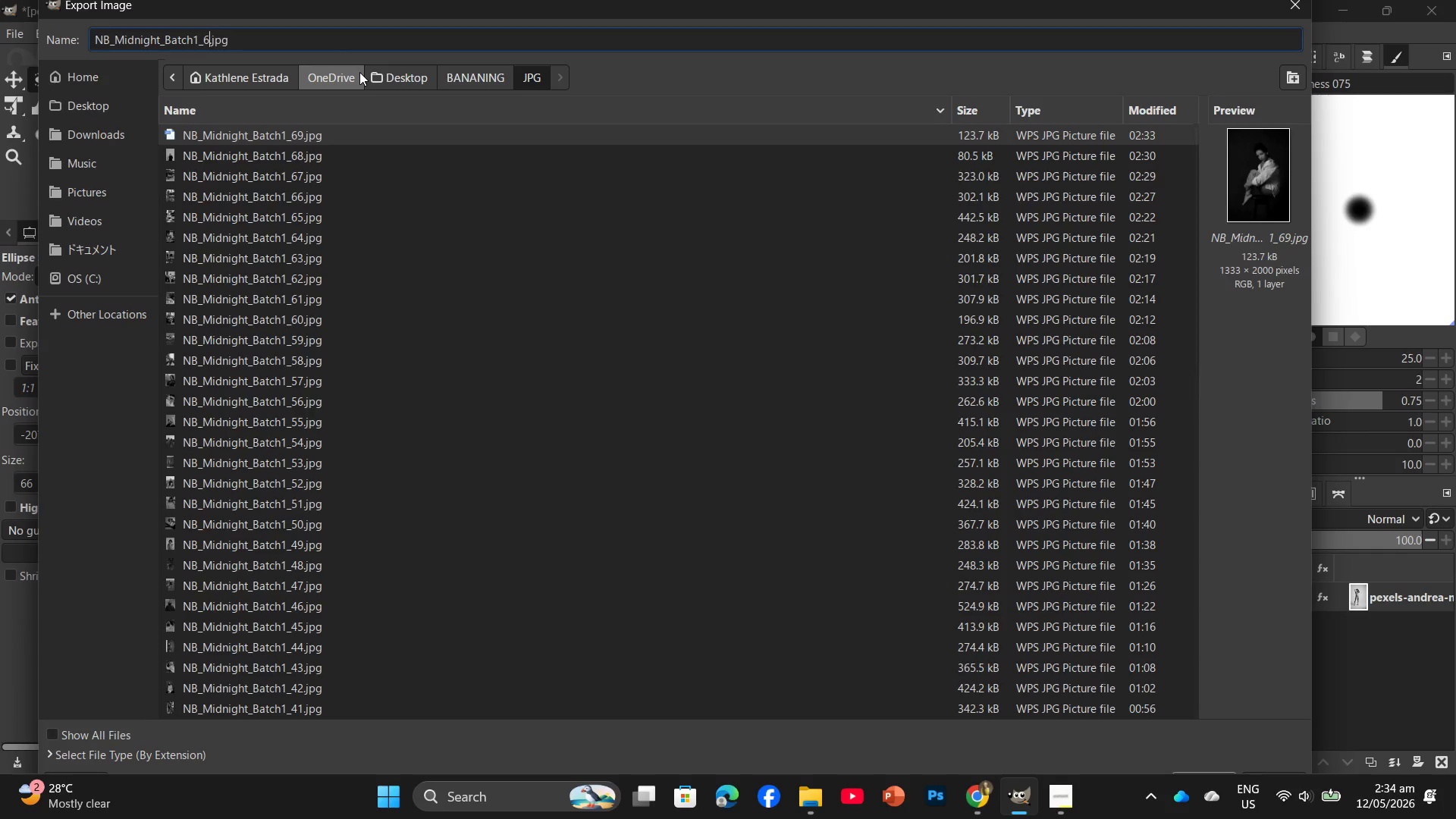 
key(Backspace)
 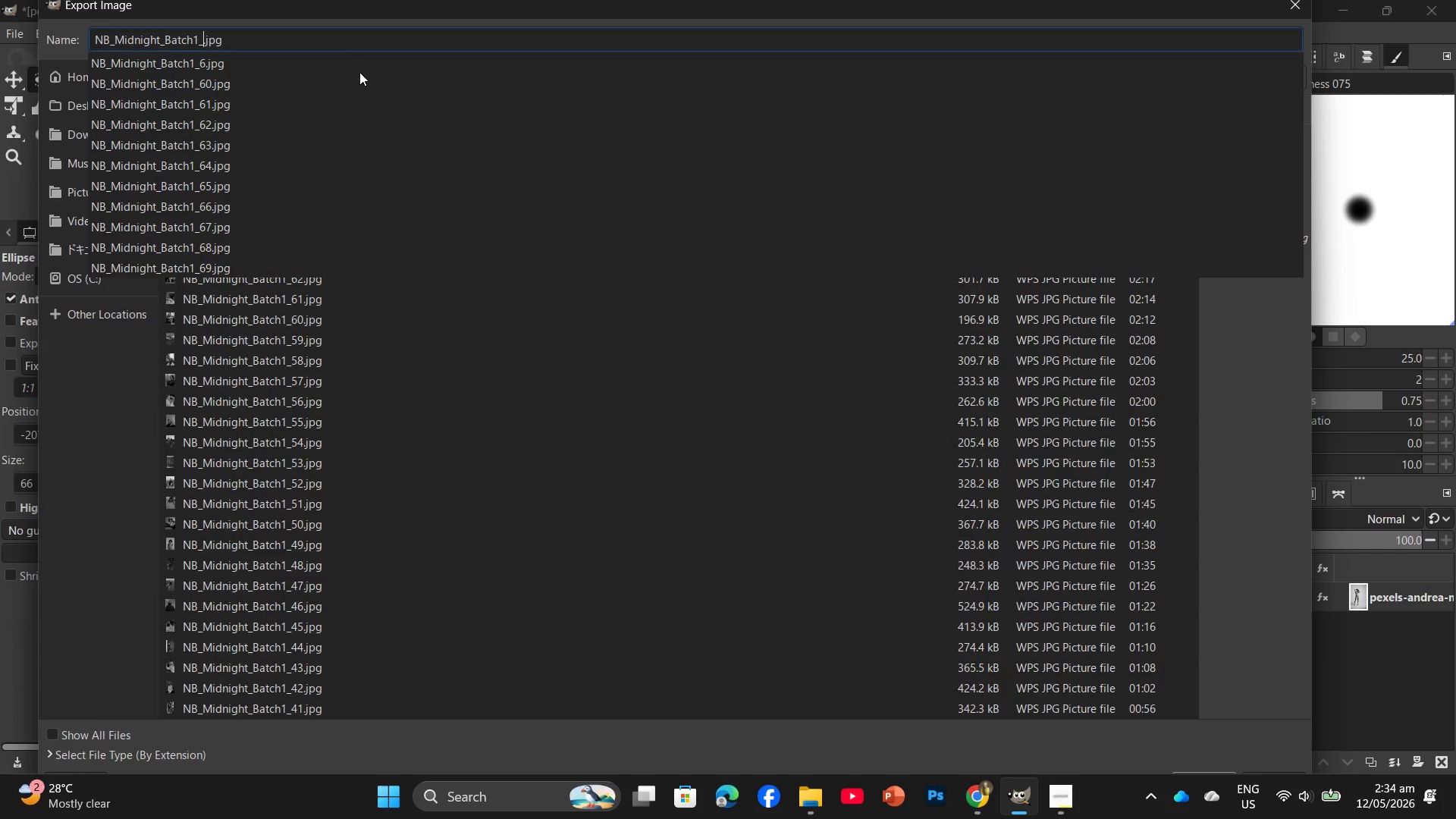 
key(Numpad7)
 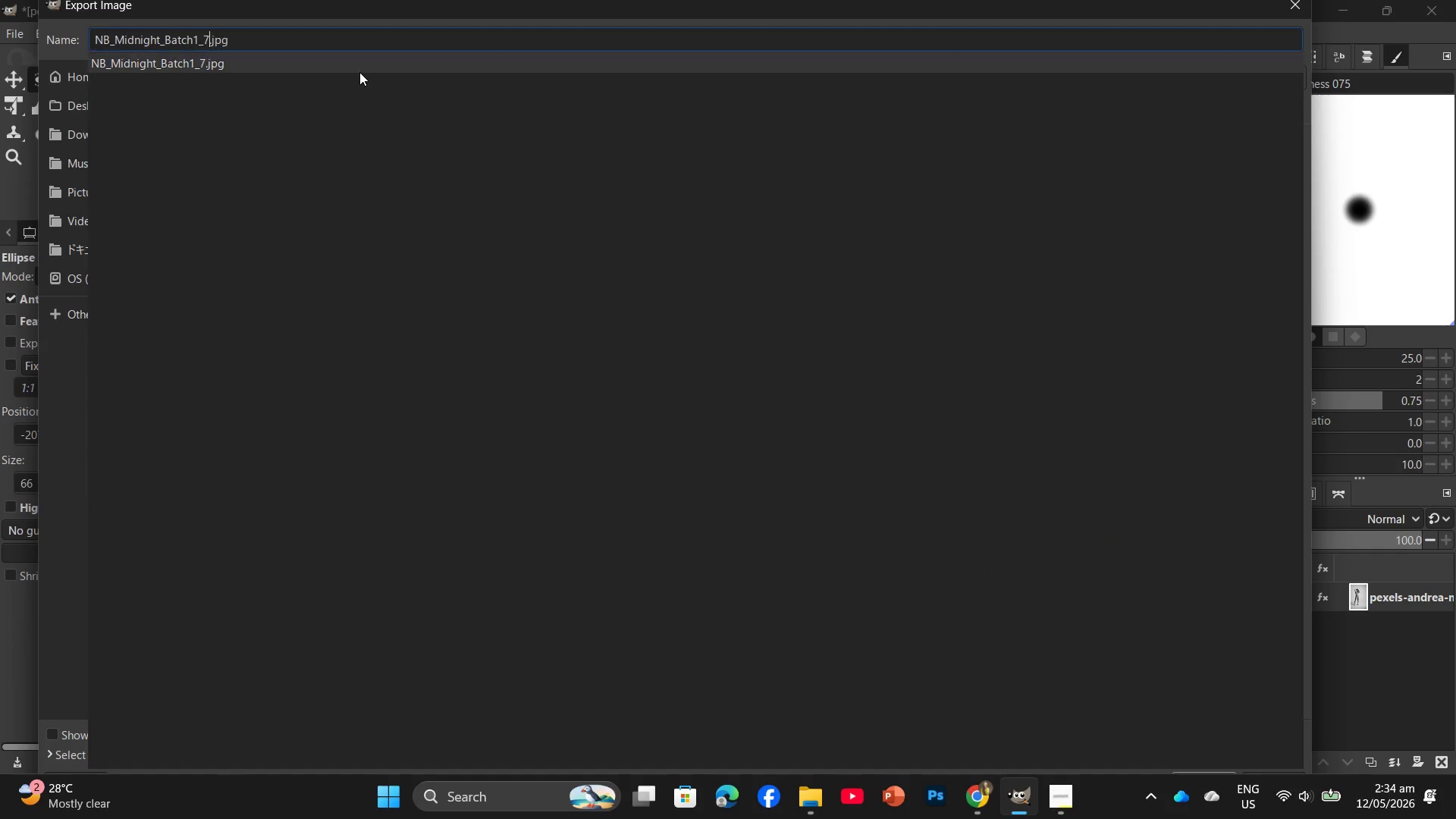 
key(Numpad0)
 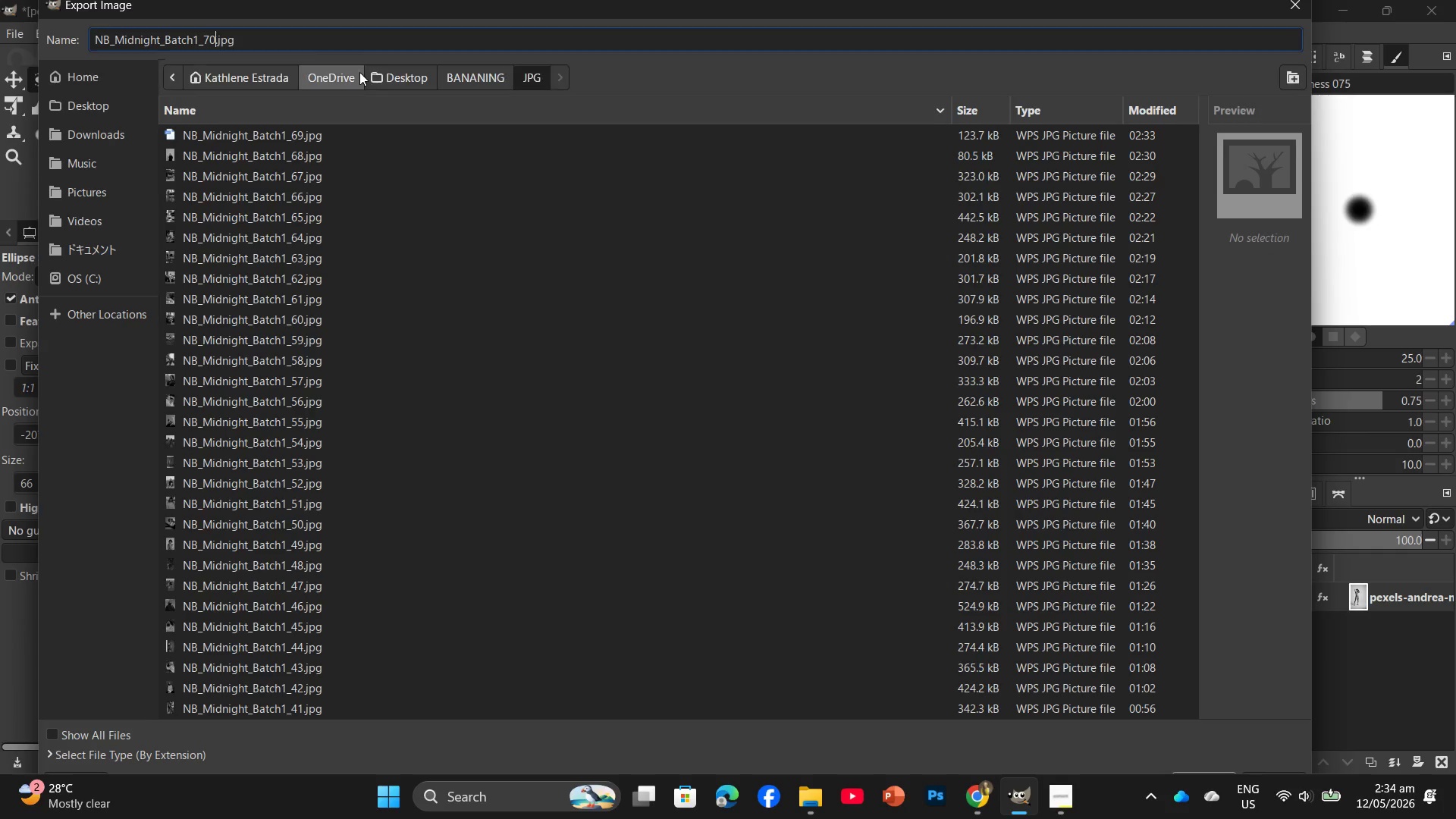 
key(Enter)
 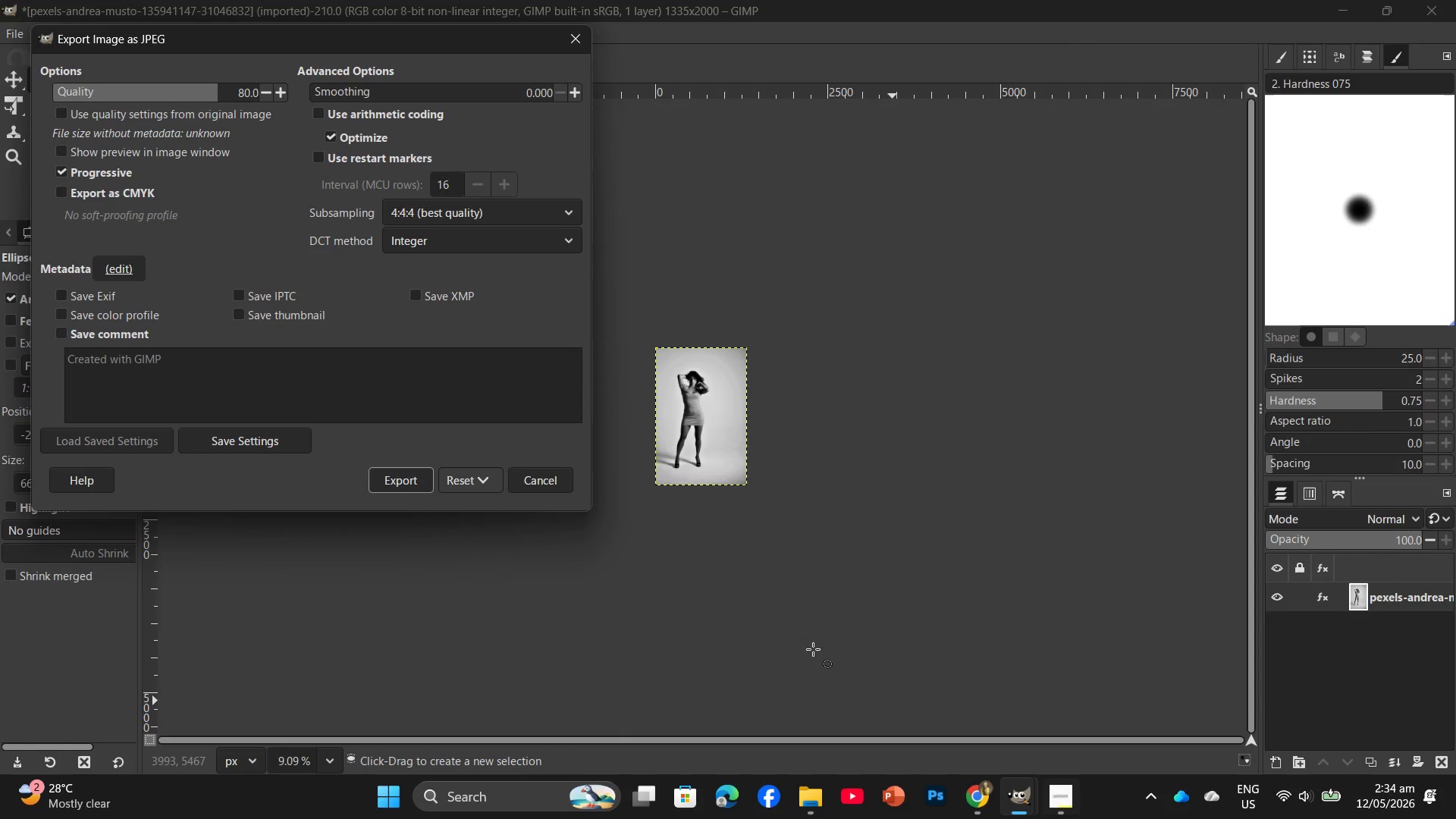 
left_click([397, 475])
 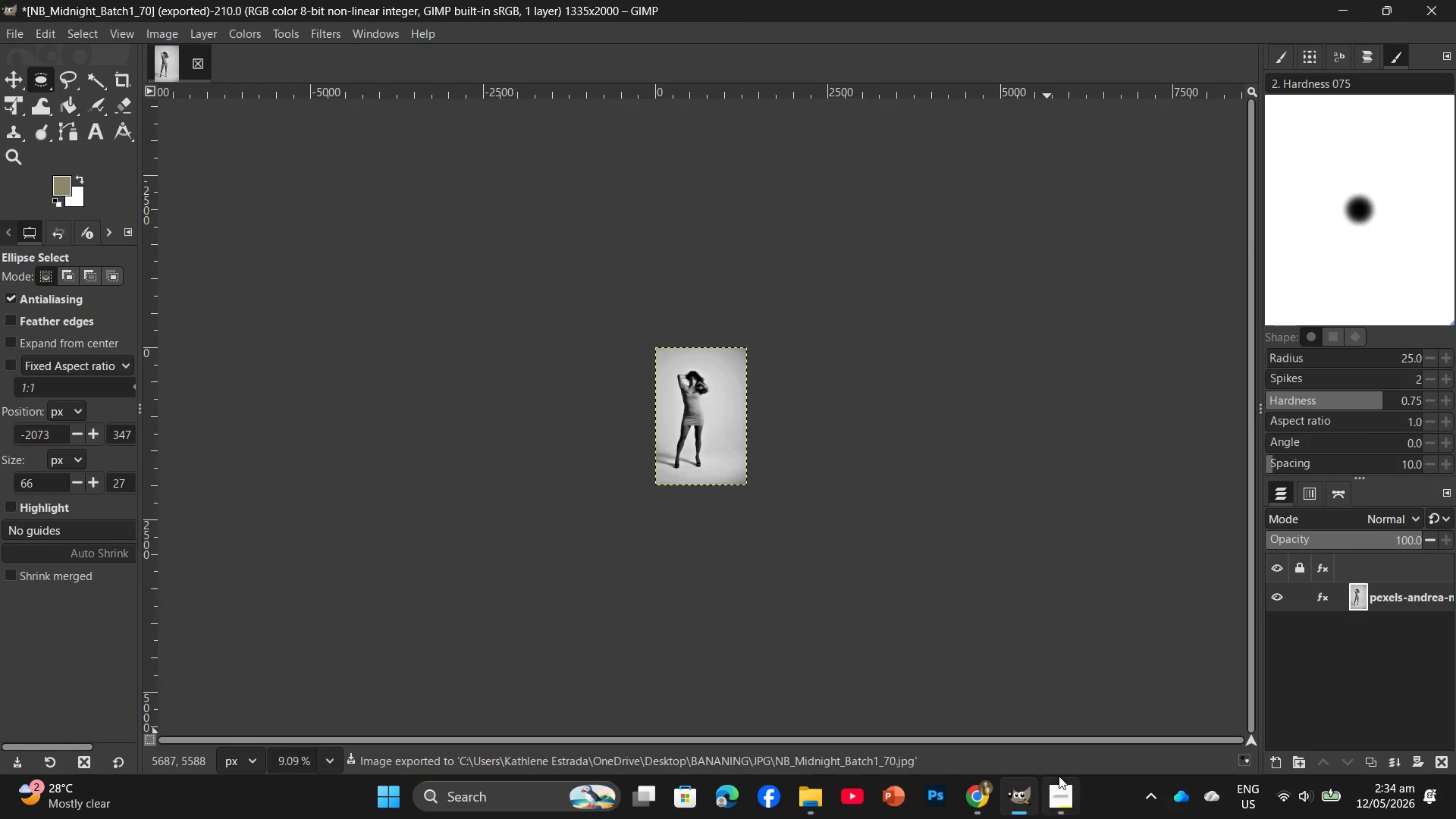 
left_click([1059, 782])